 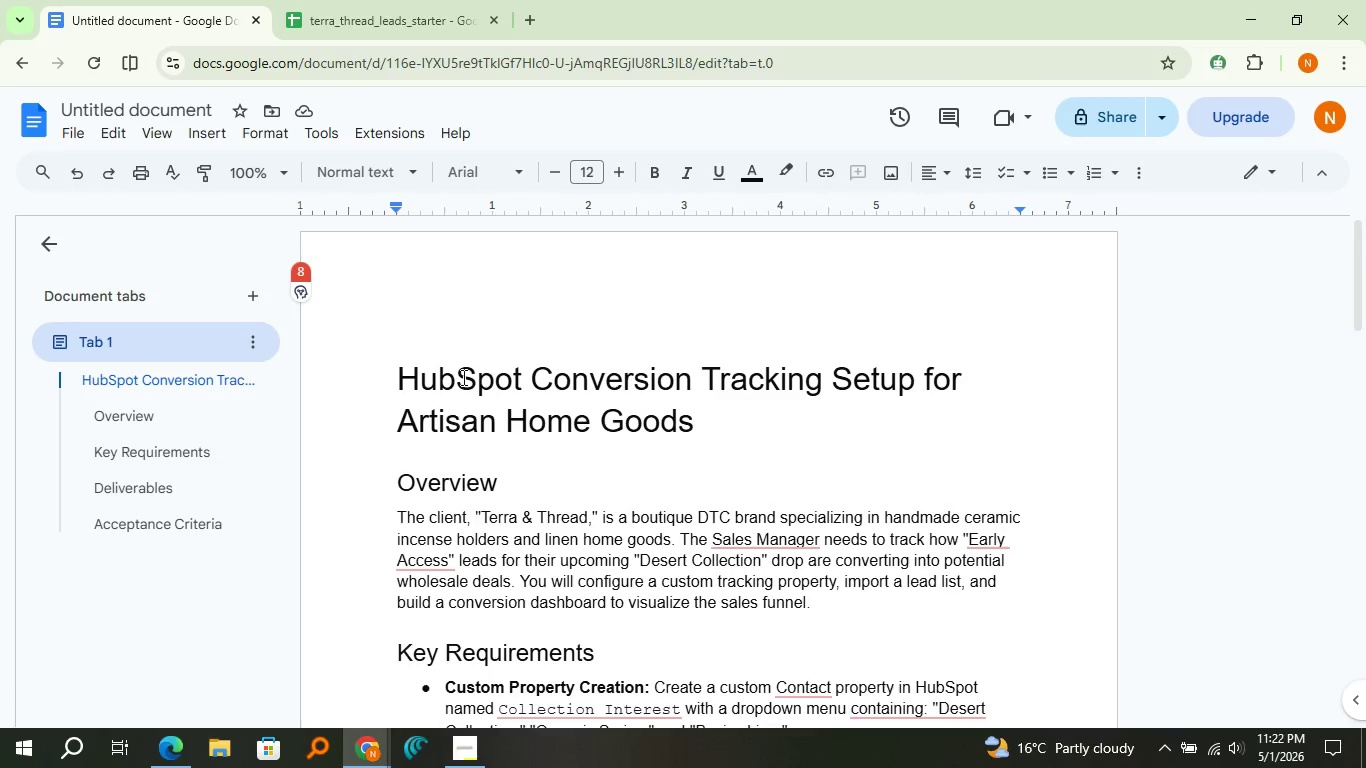 
scroll: coordinate [485, 359], scroll_direction: down, amount: 1.0
 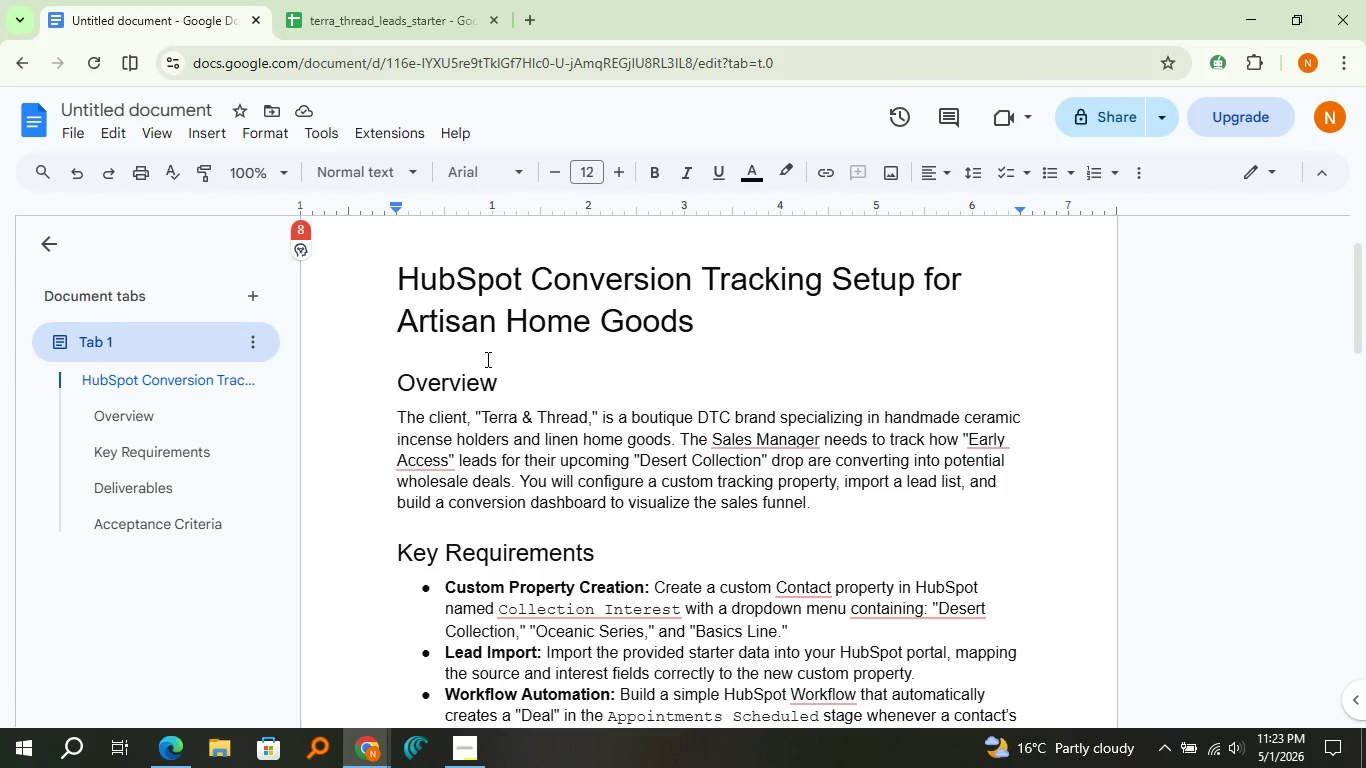 
wait(14.13)
 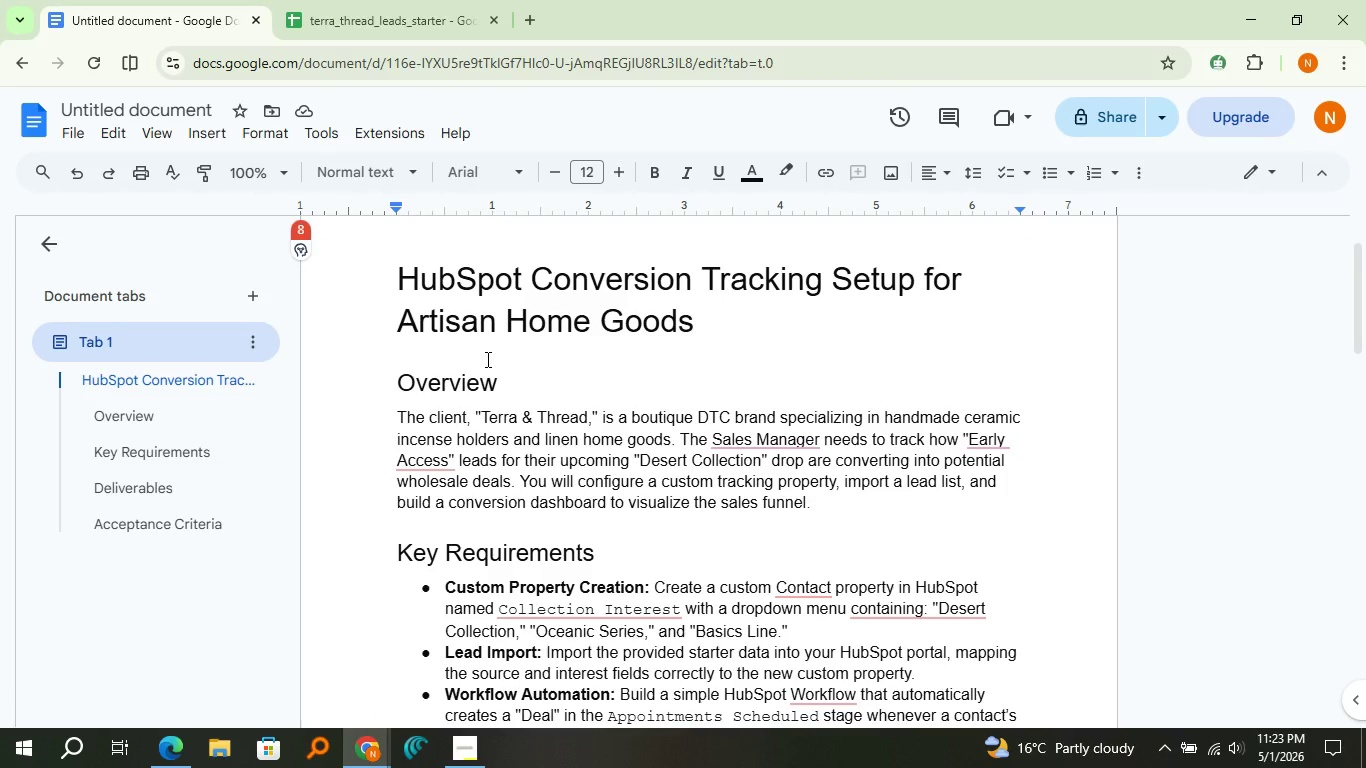 
scroll: coordinate [486, 359], scroll_direction: down, amount: 2.0
 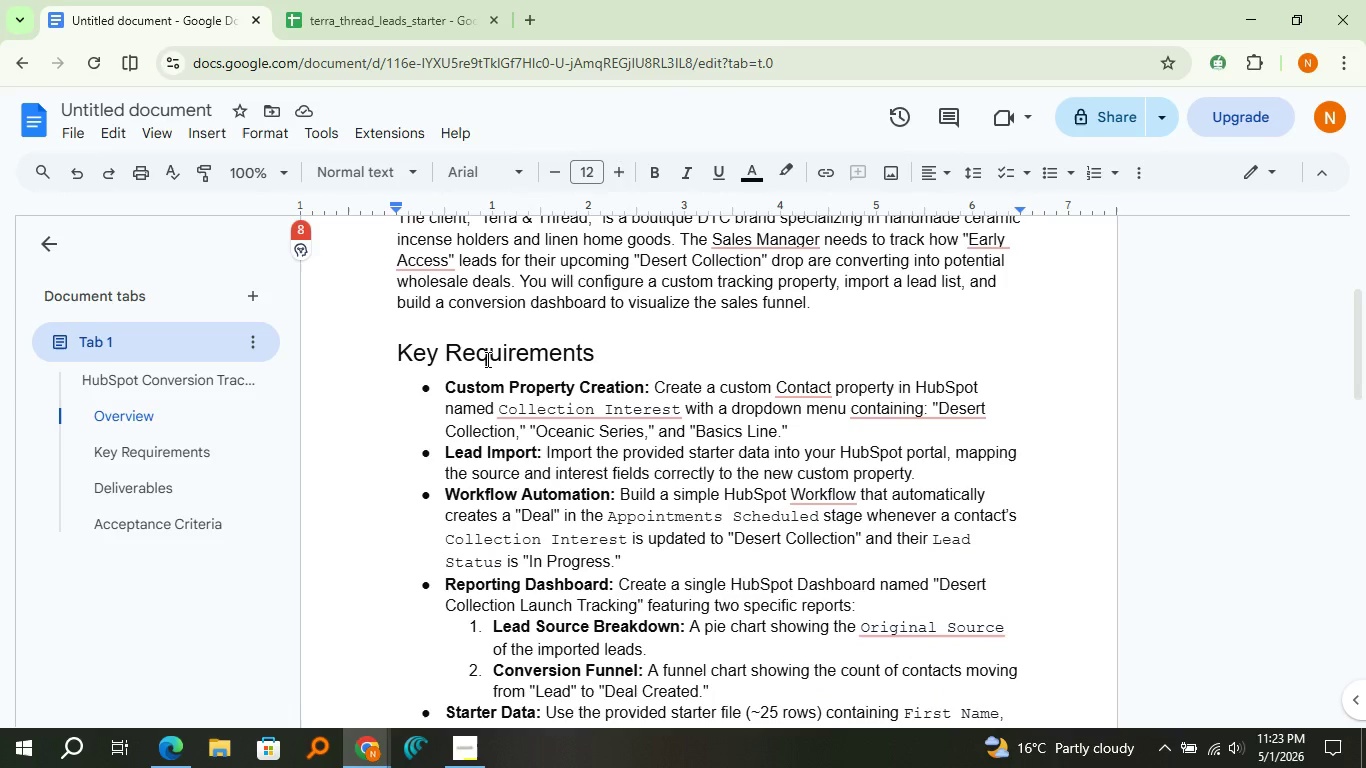 
wait(18.48)
 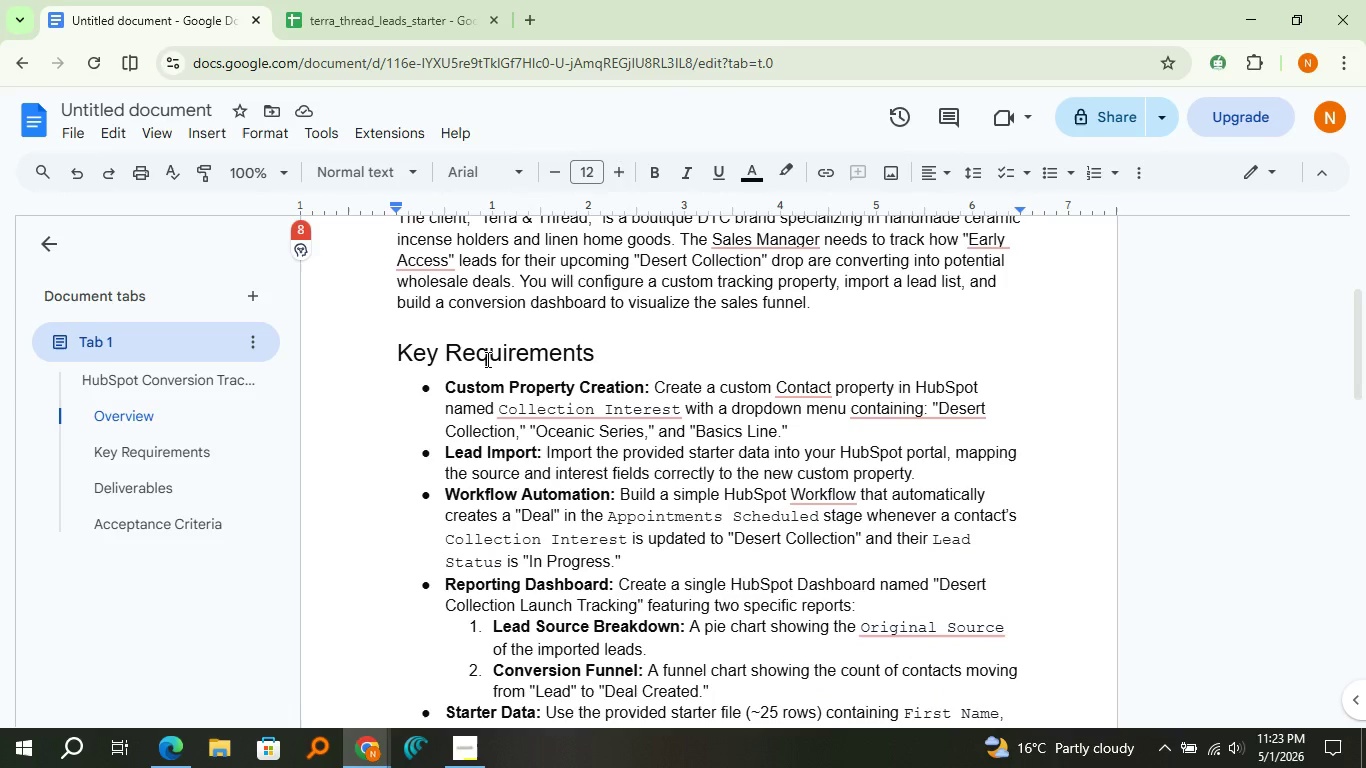 
scroll: coordinate [547, 496], scroll_direction: down, amount: 2.0
 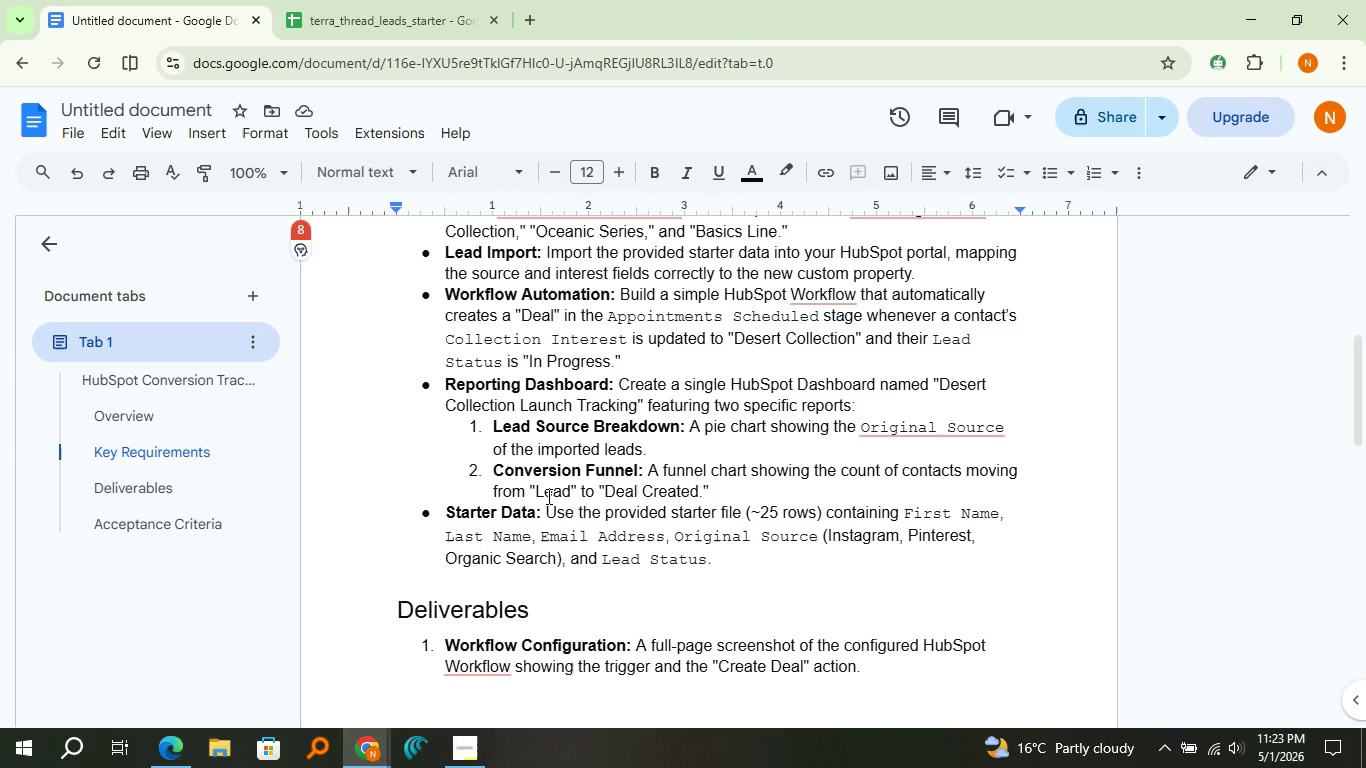 
wait(6.56)
 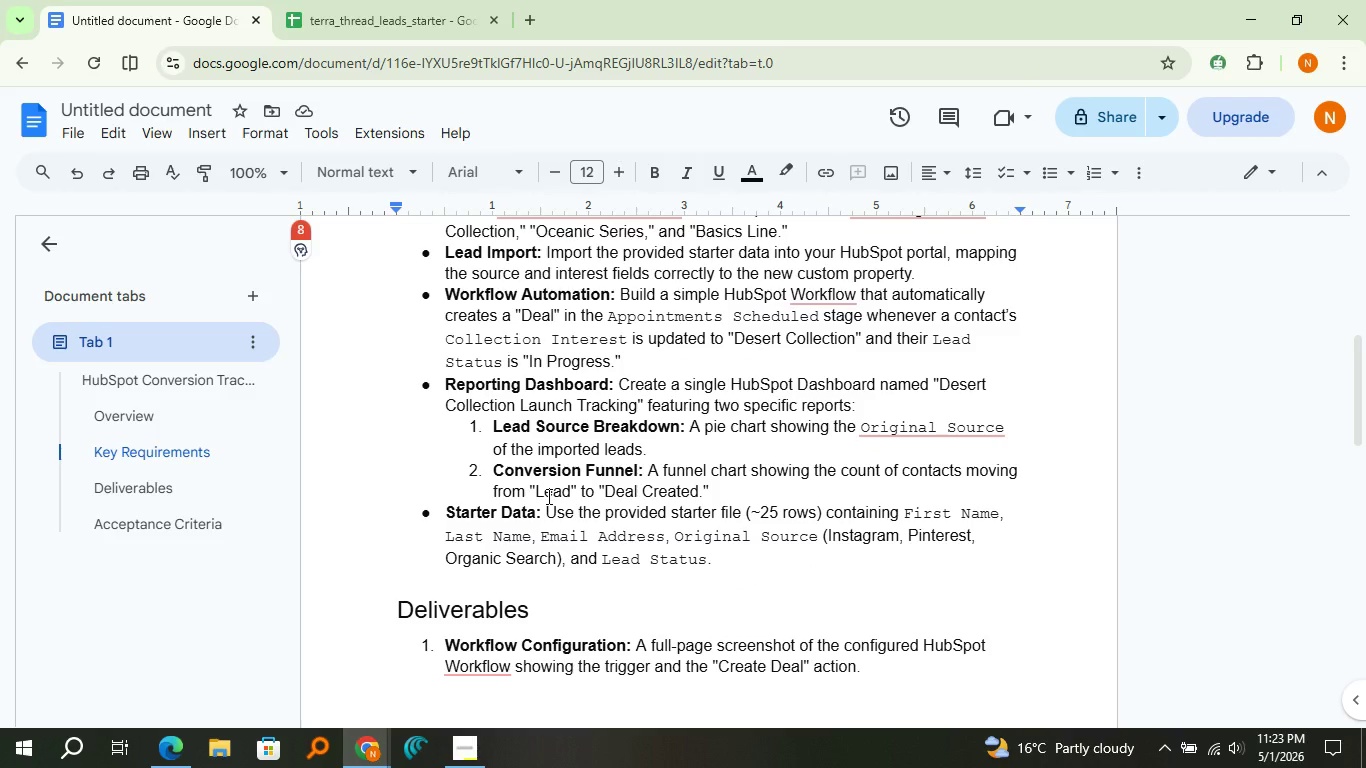 
scroll: coordinate [547, 496], scroll_direction: down, amount: 1.0
 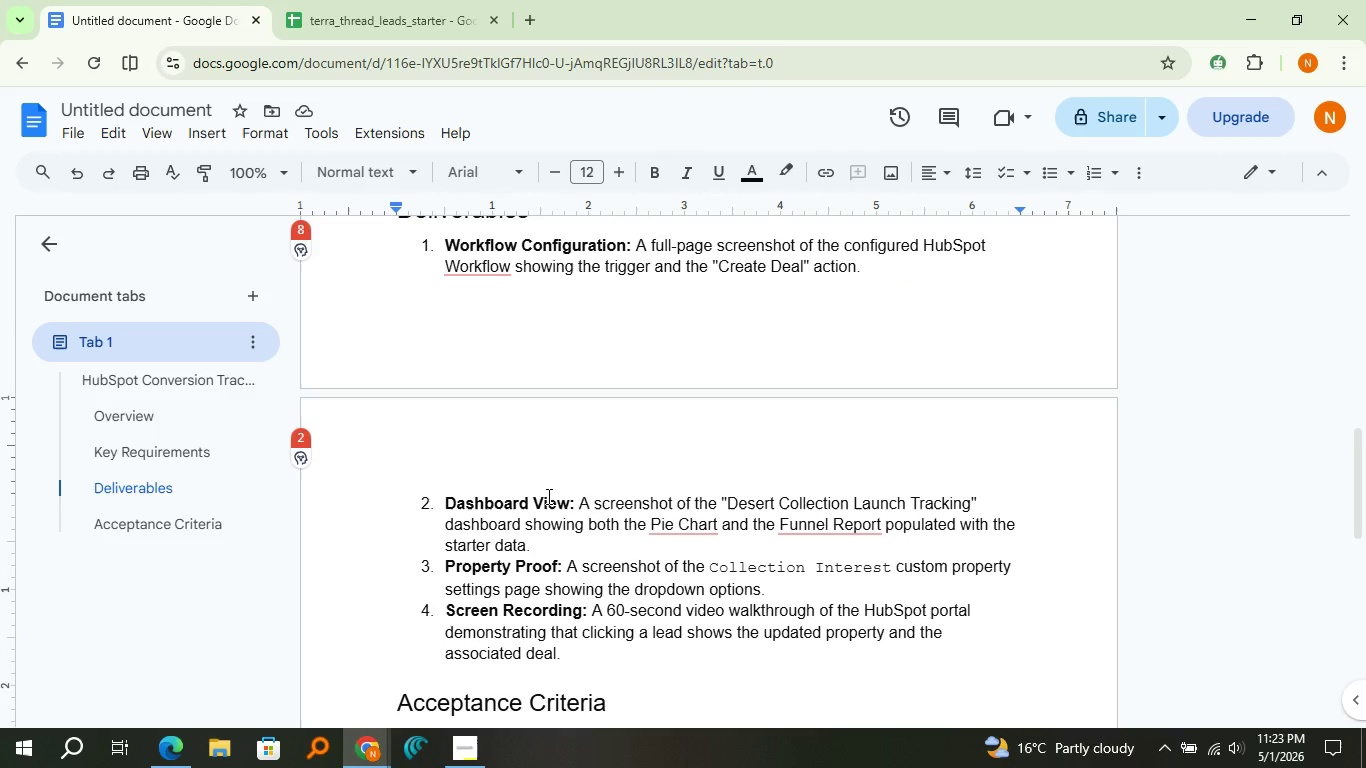 
wait(14.17)
 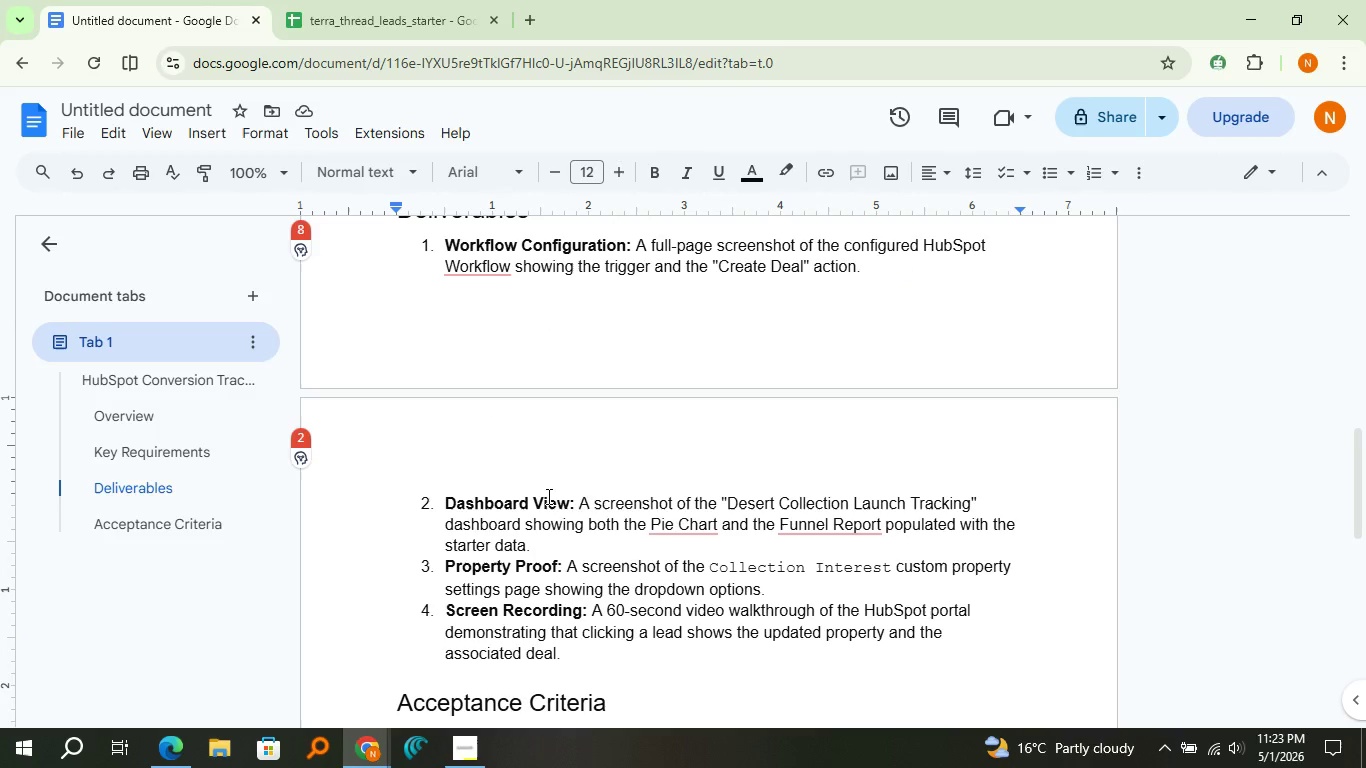 
scroll: coordinate [547, 496], scroll_direction: up, amount: 2.0
 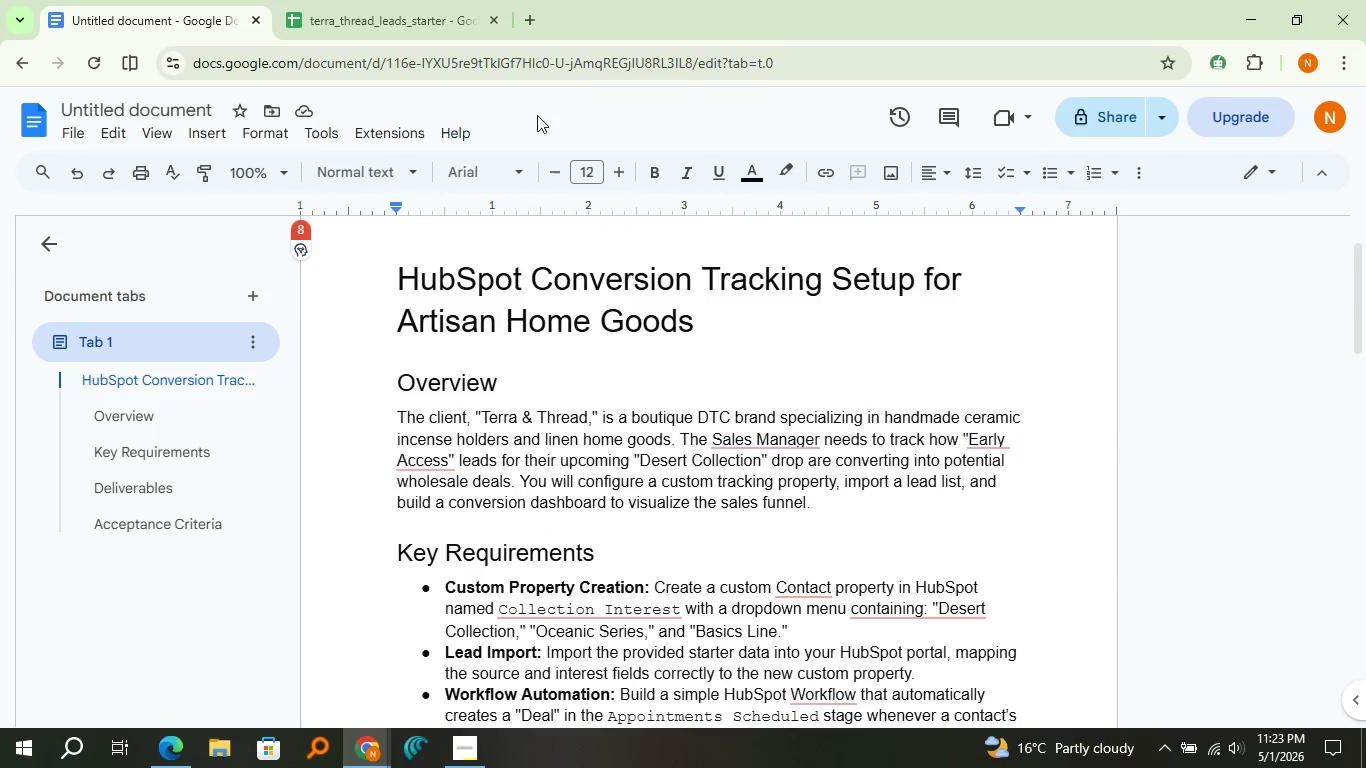 
left_click([526, 24])
 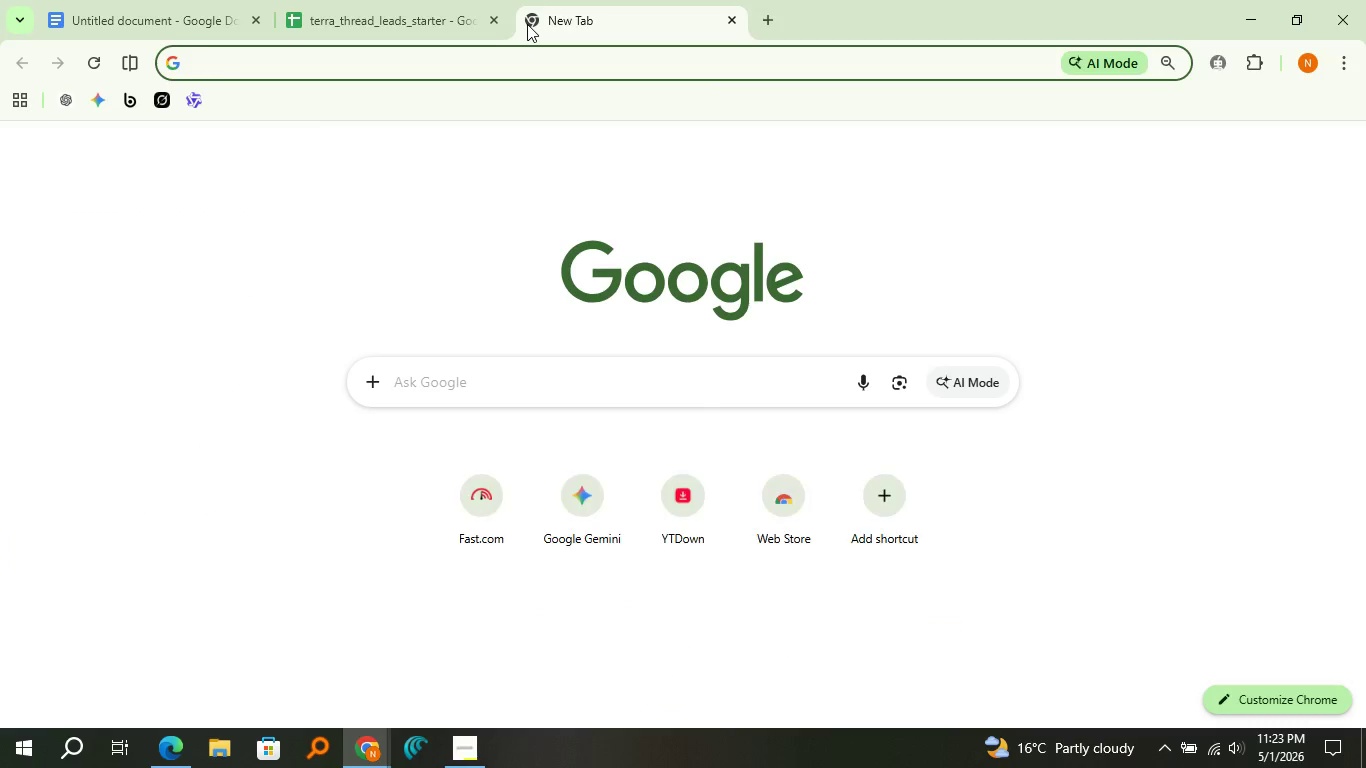 
type(hub)
 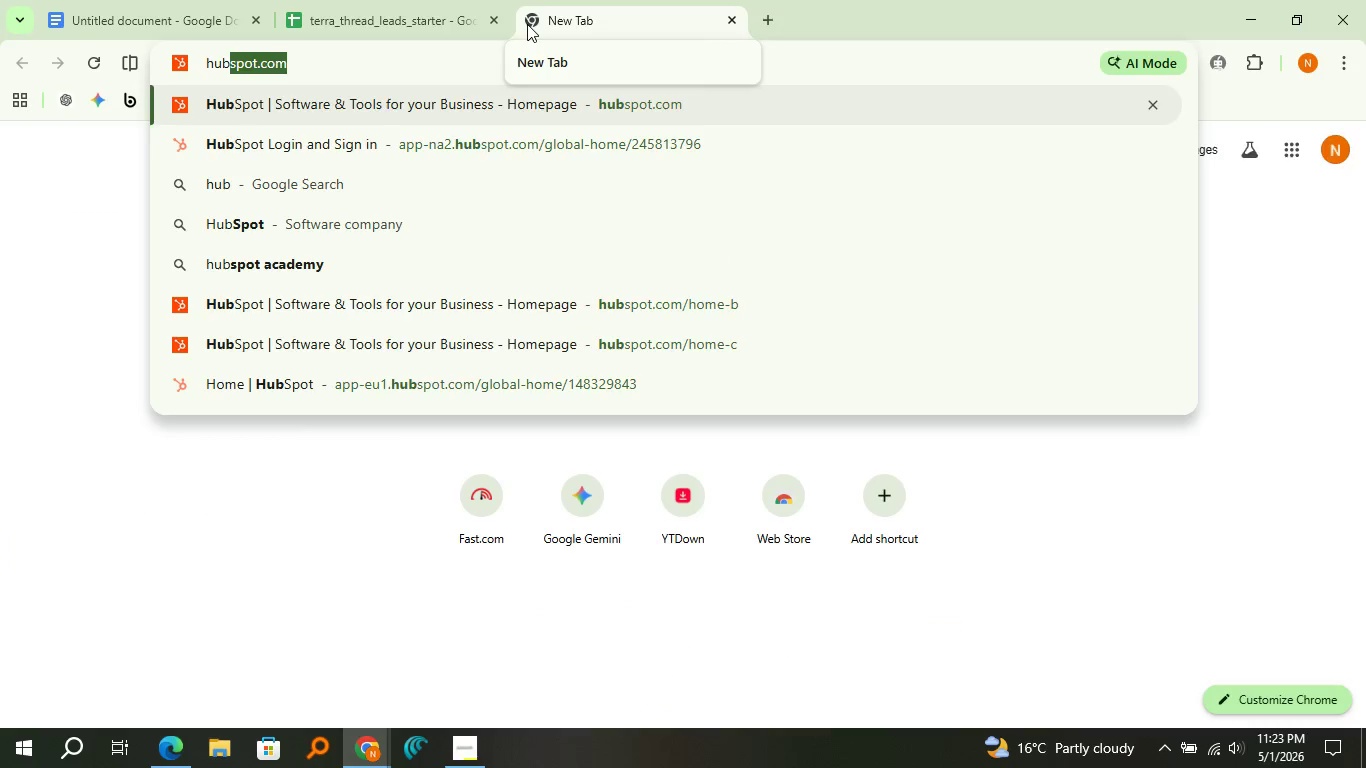 
key(Enter)
 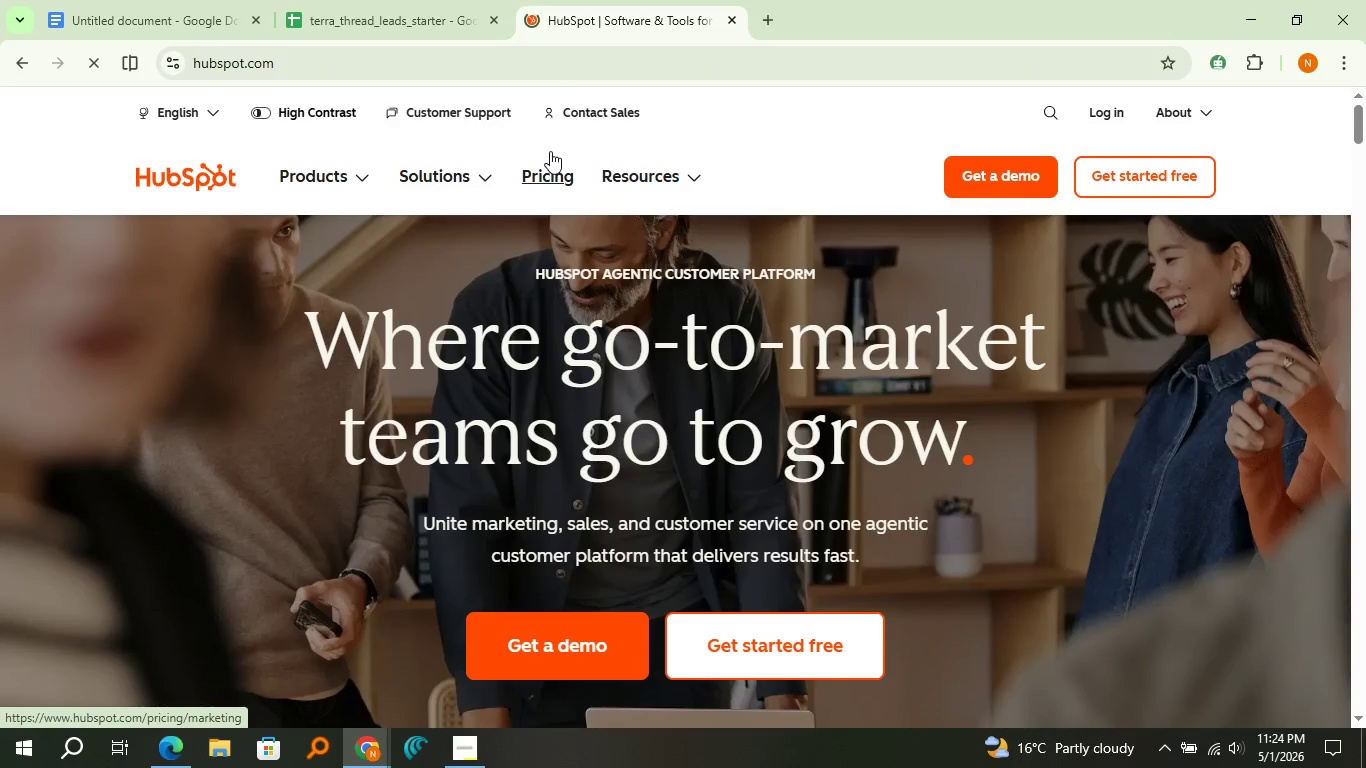 
wait(9.47)
 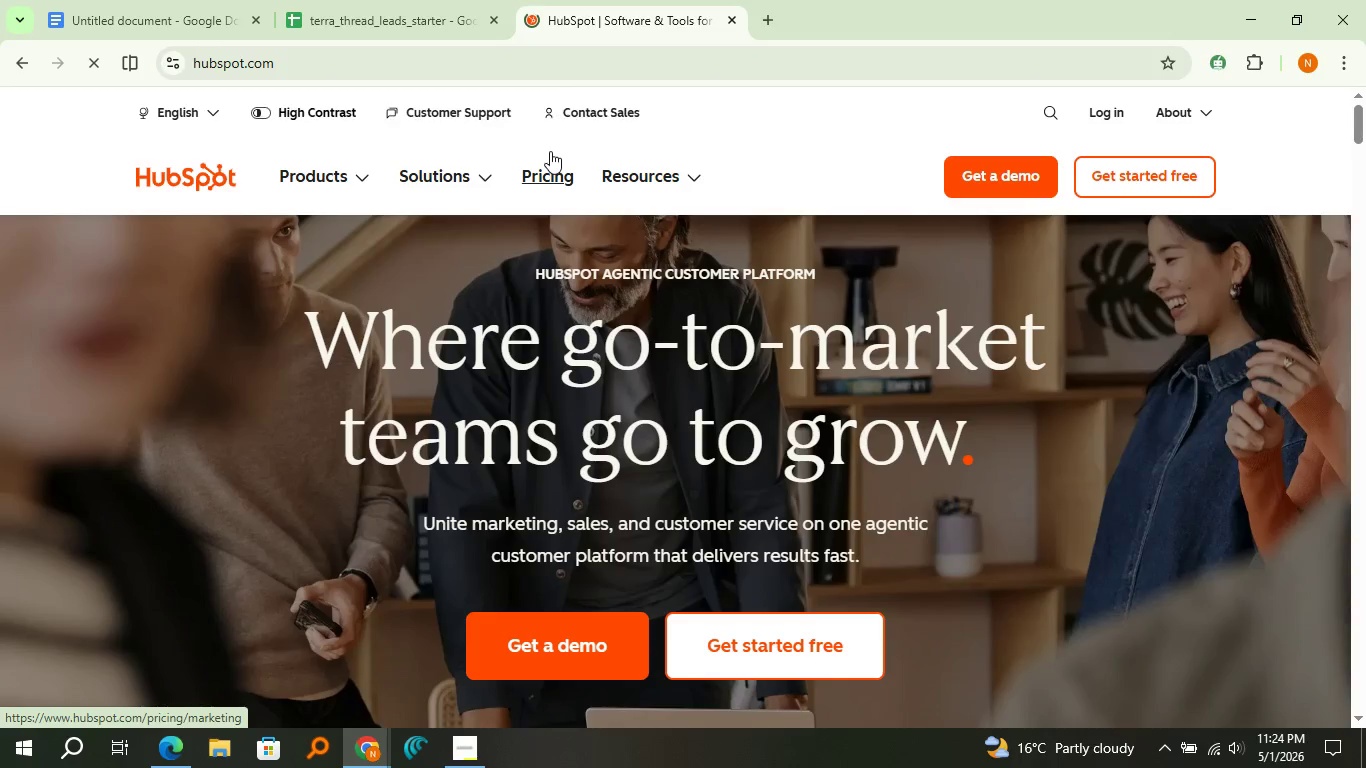 
left_click([1061, 115])
 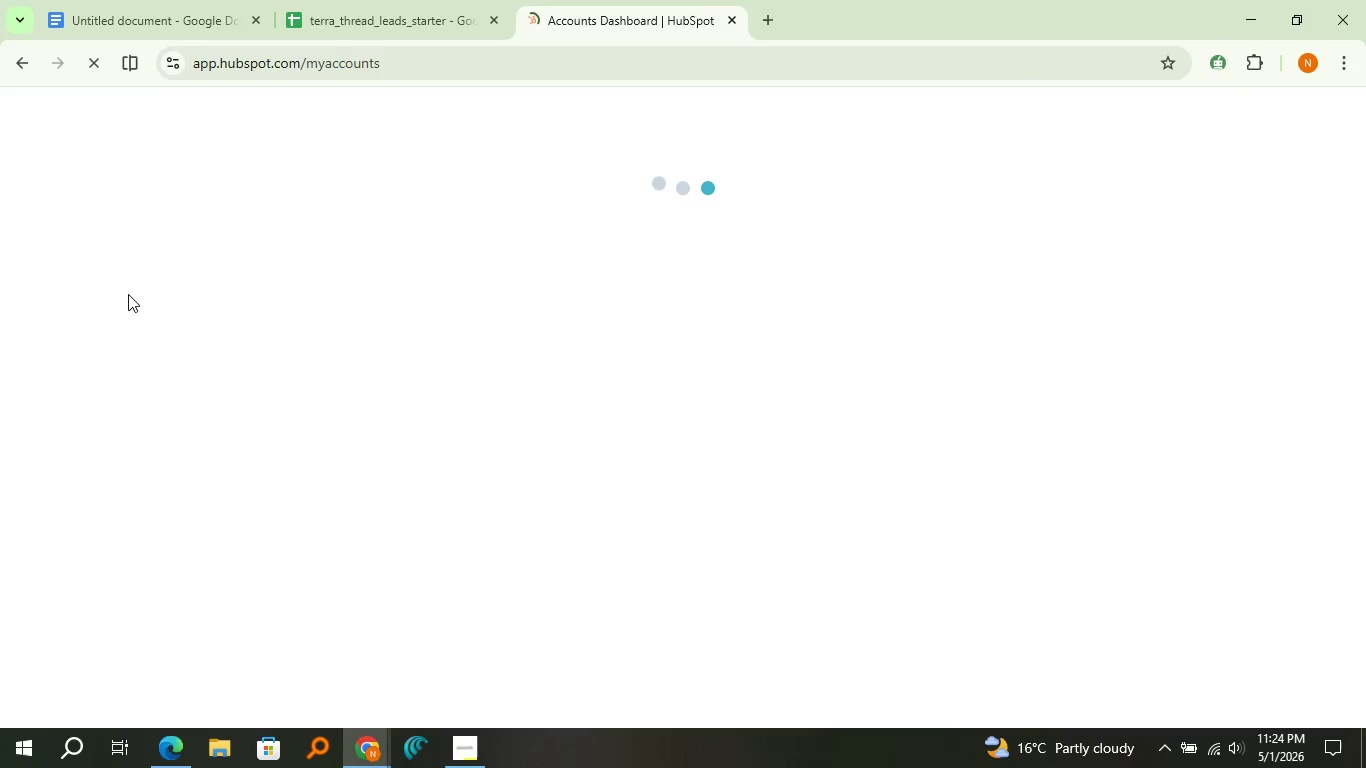 
left_click([122, 312])
 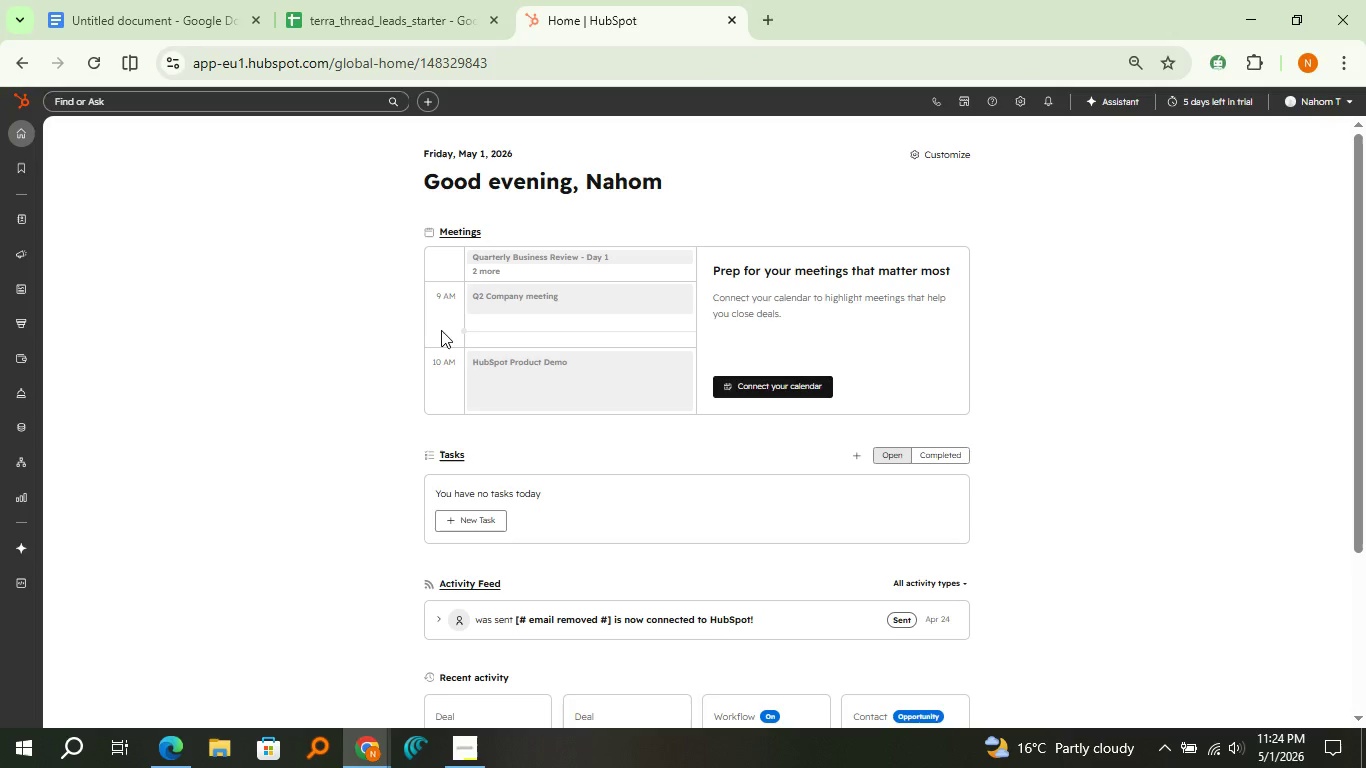 
wait(24.08)
 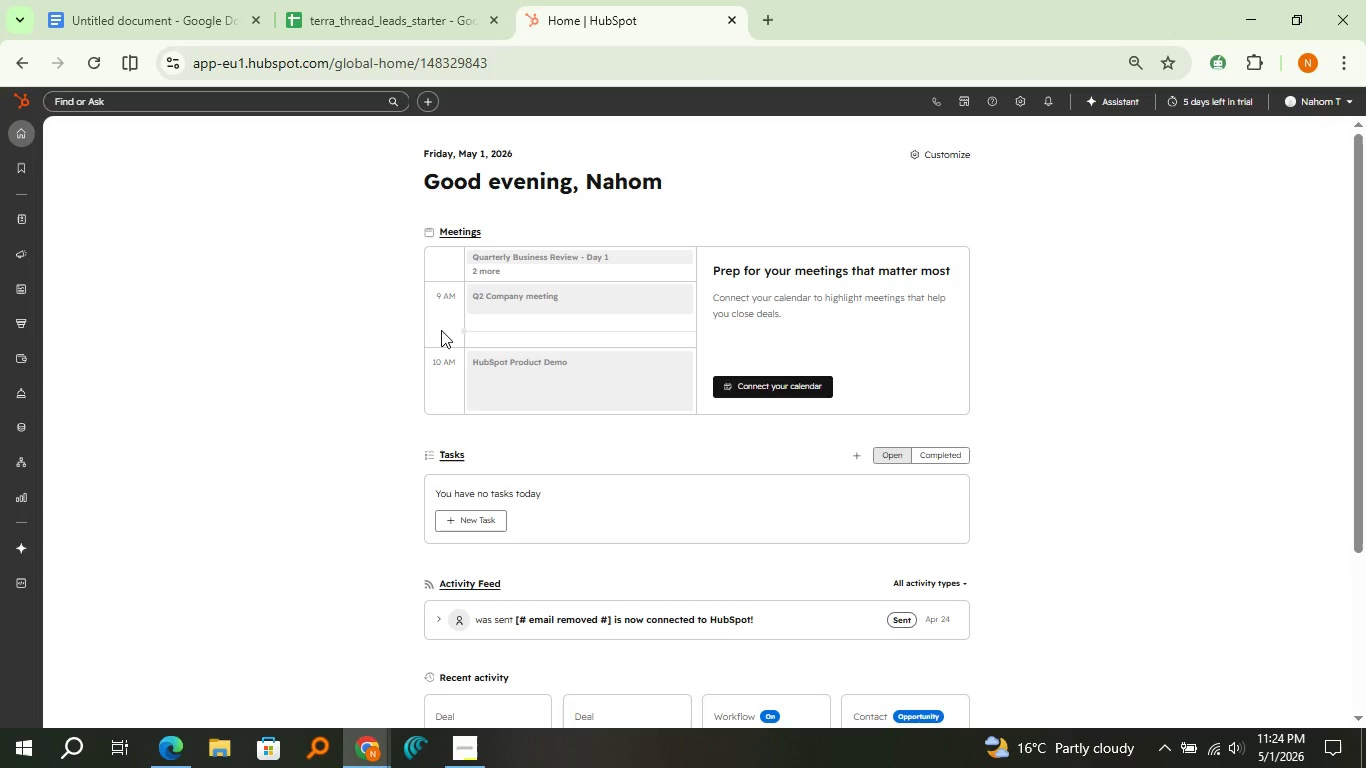 
left_click([364, 0])
 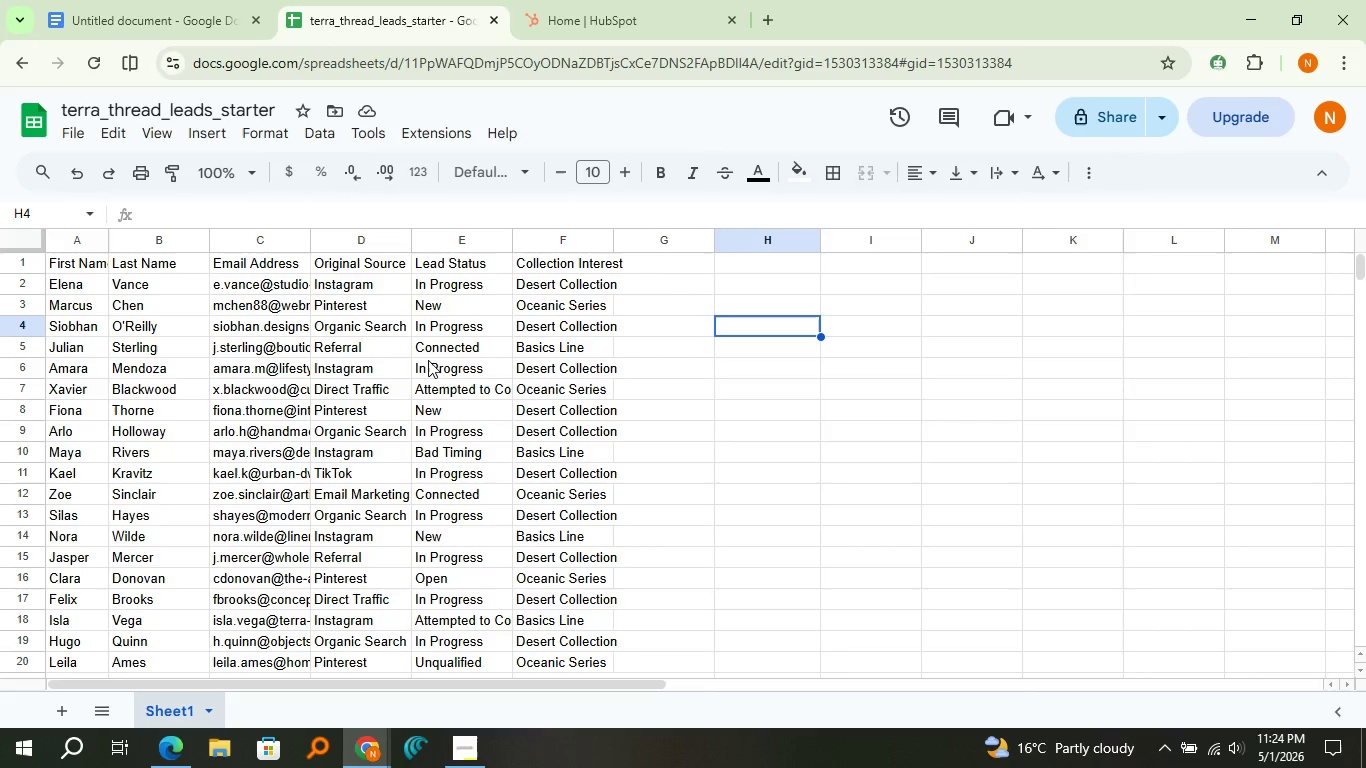 
scroll: coordinate [428, 360], scroll_direction: up, amount: 2.0
 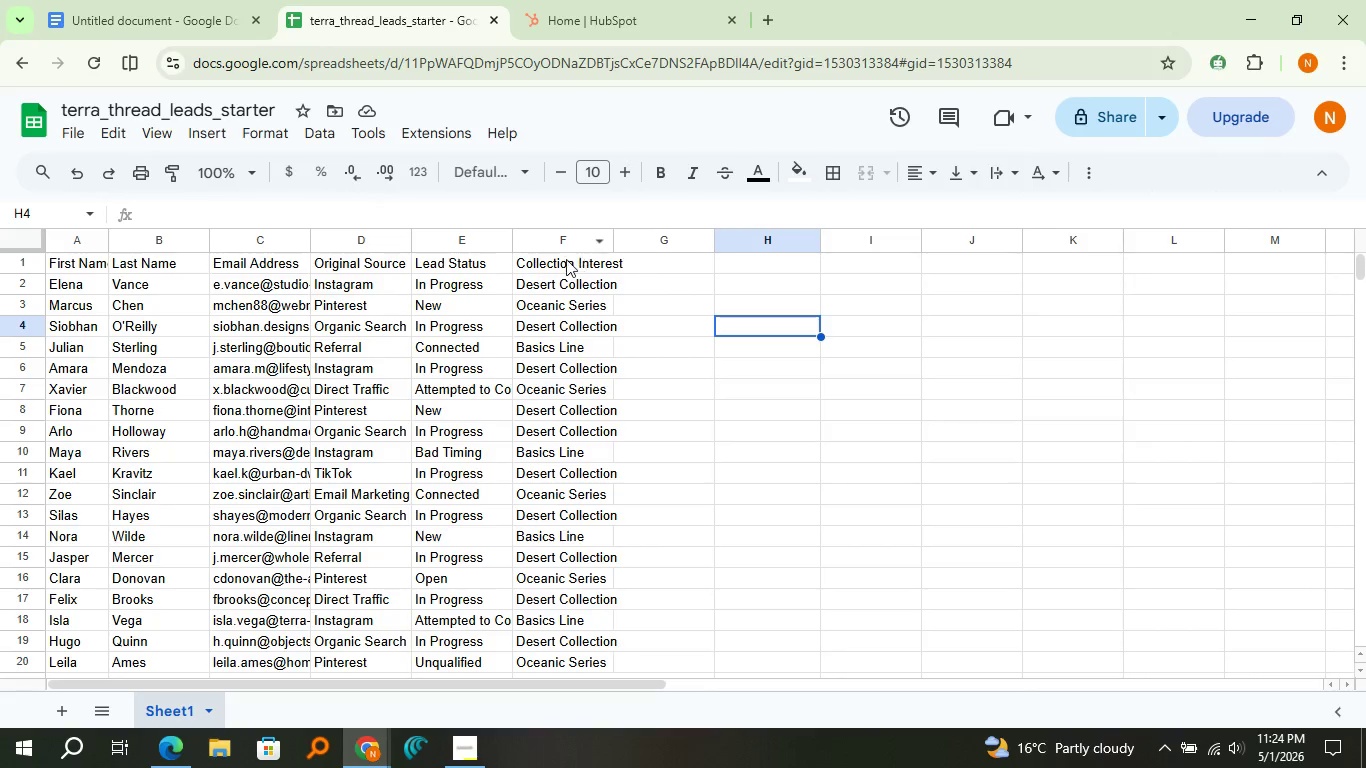 
left_click([561, 261])
 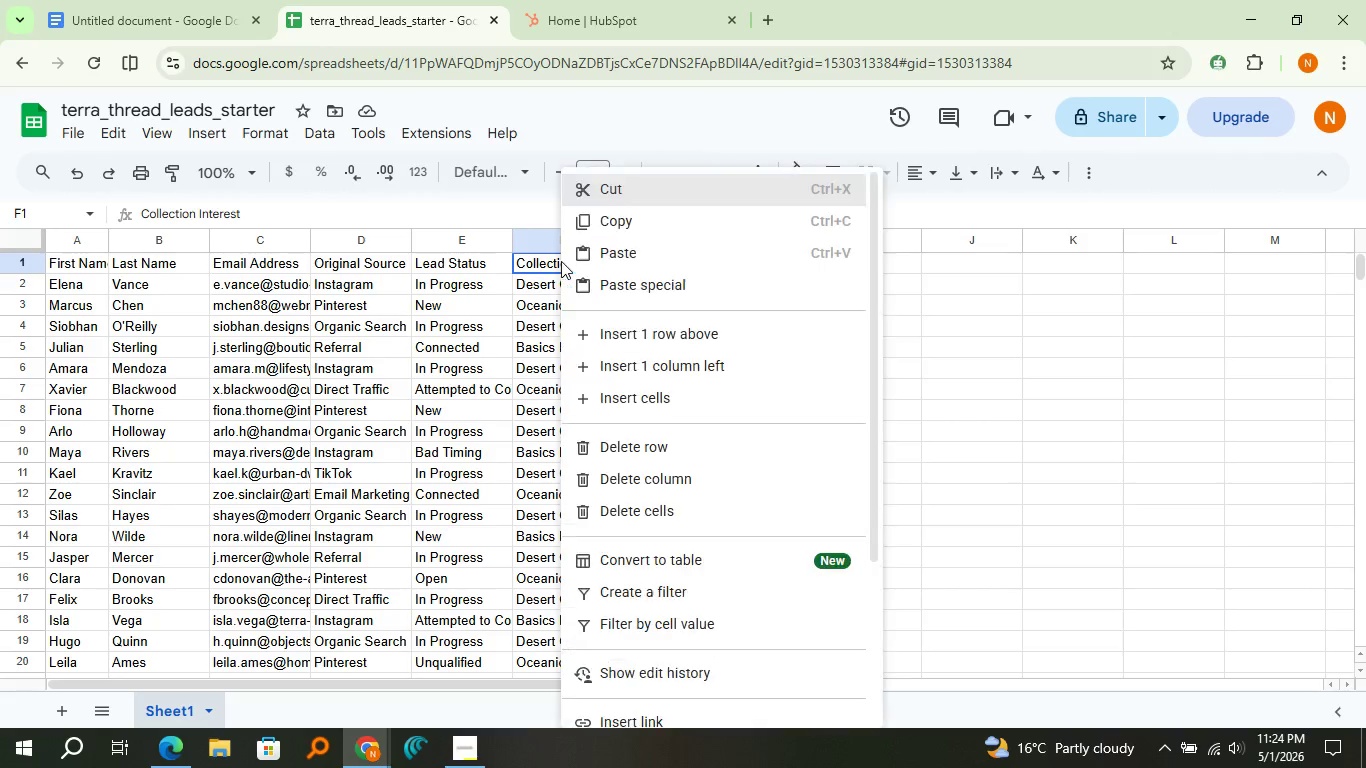 
right_click([561, 261])
 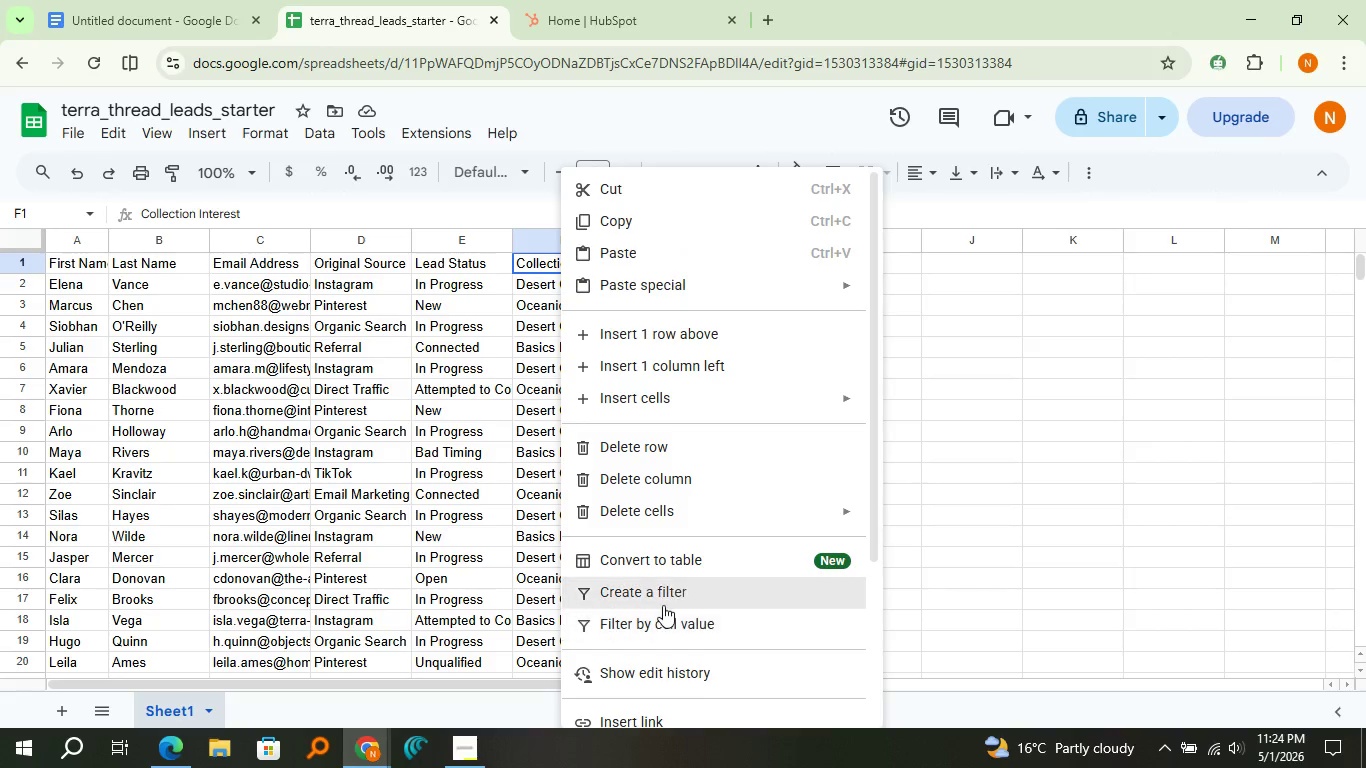 
left_click([663, 601])
 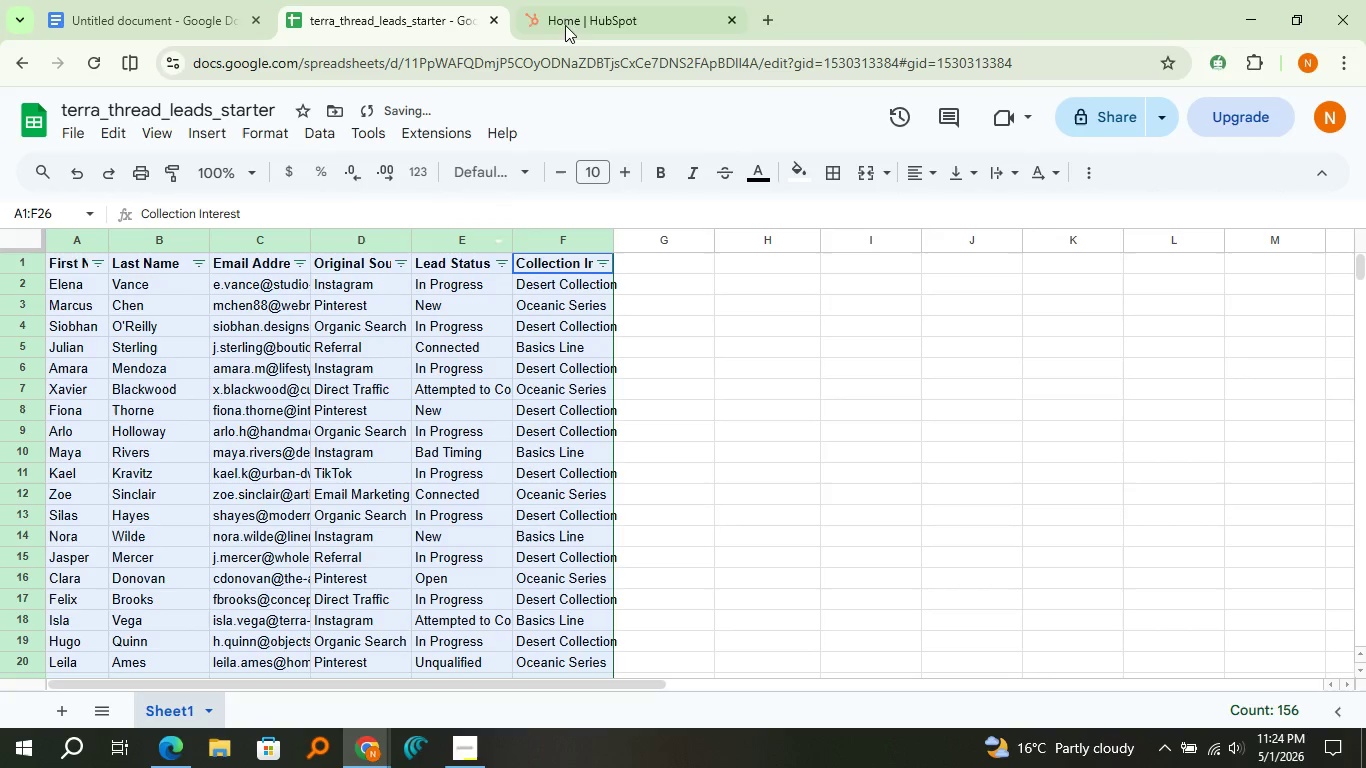 
left_click([567, 23])
 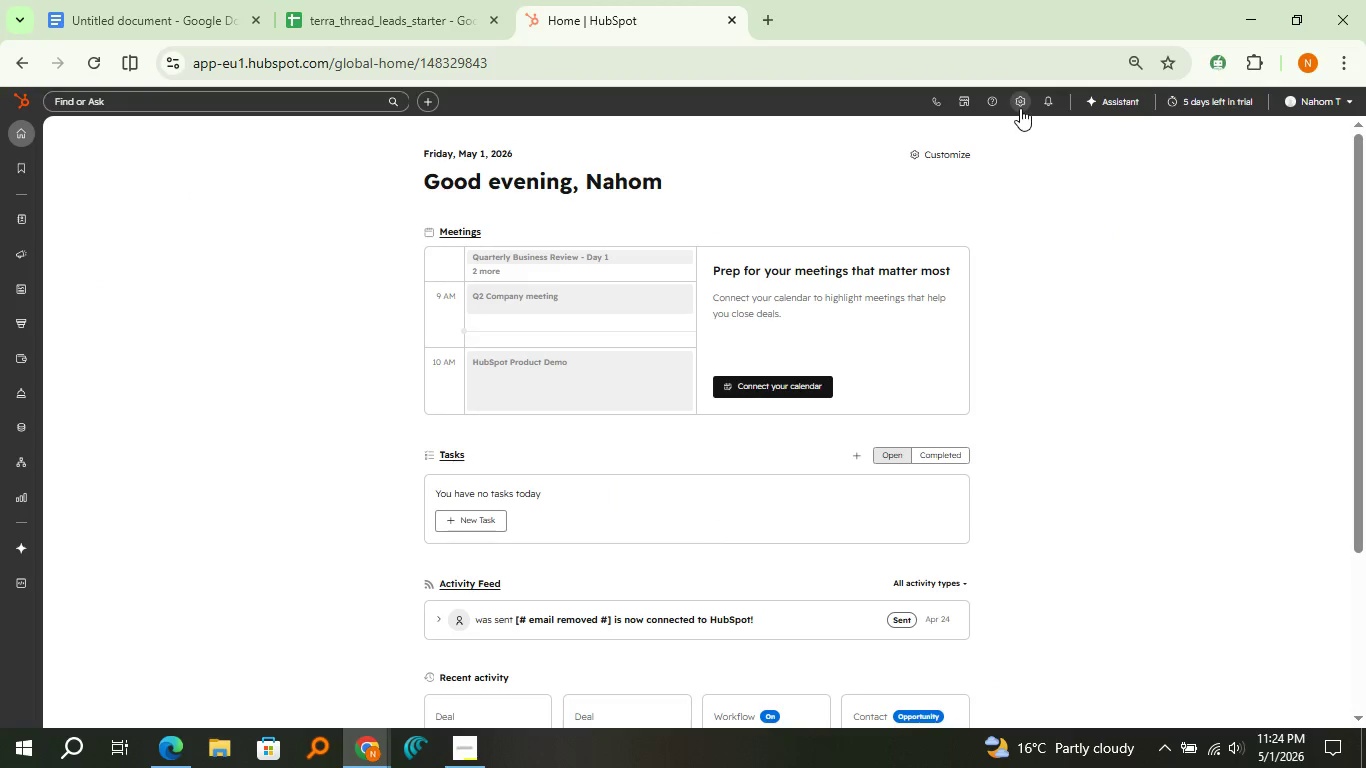 
left_click([1020, 108])
 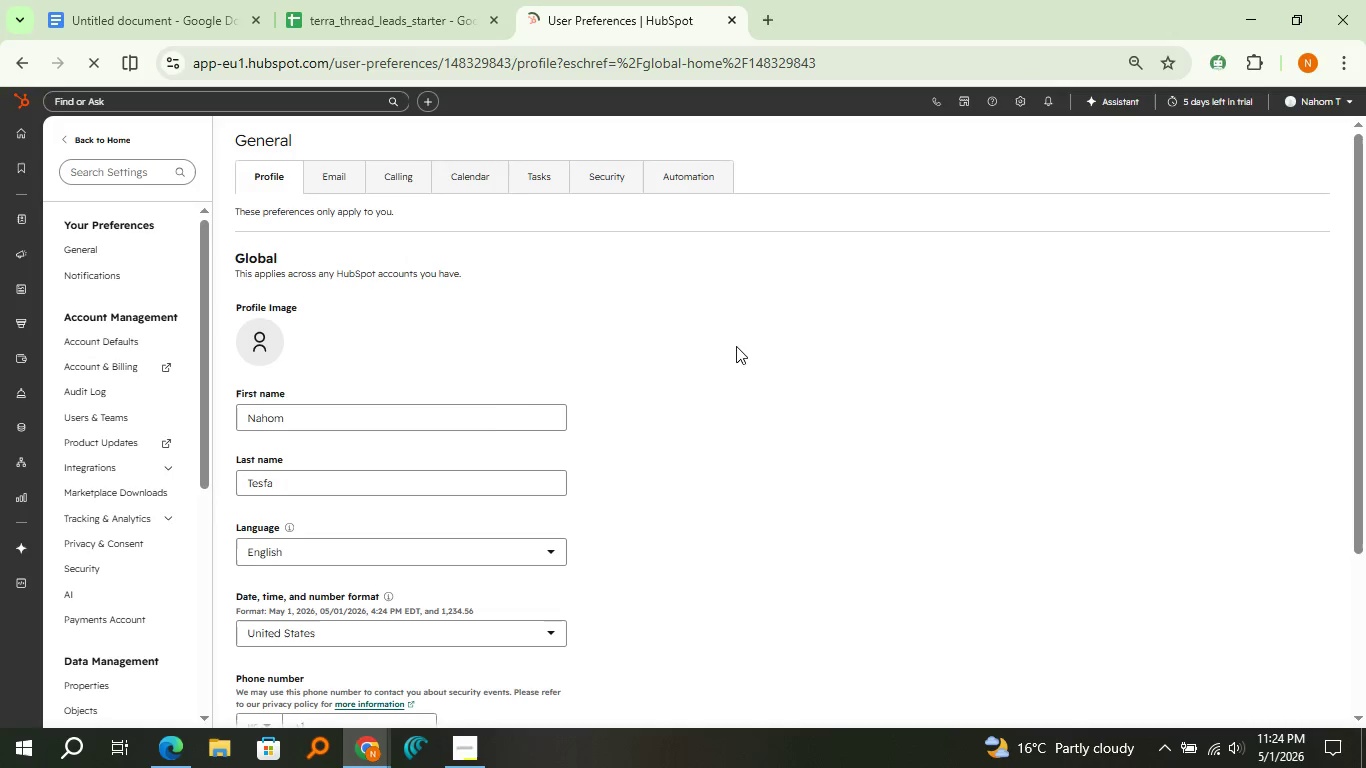 
wait(5.61)
 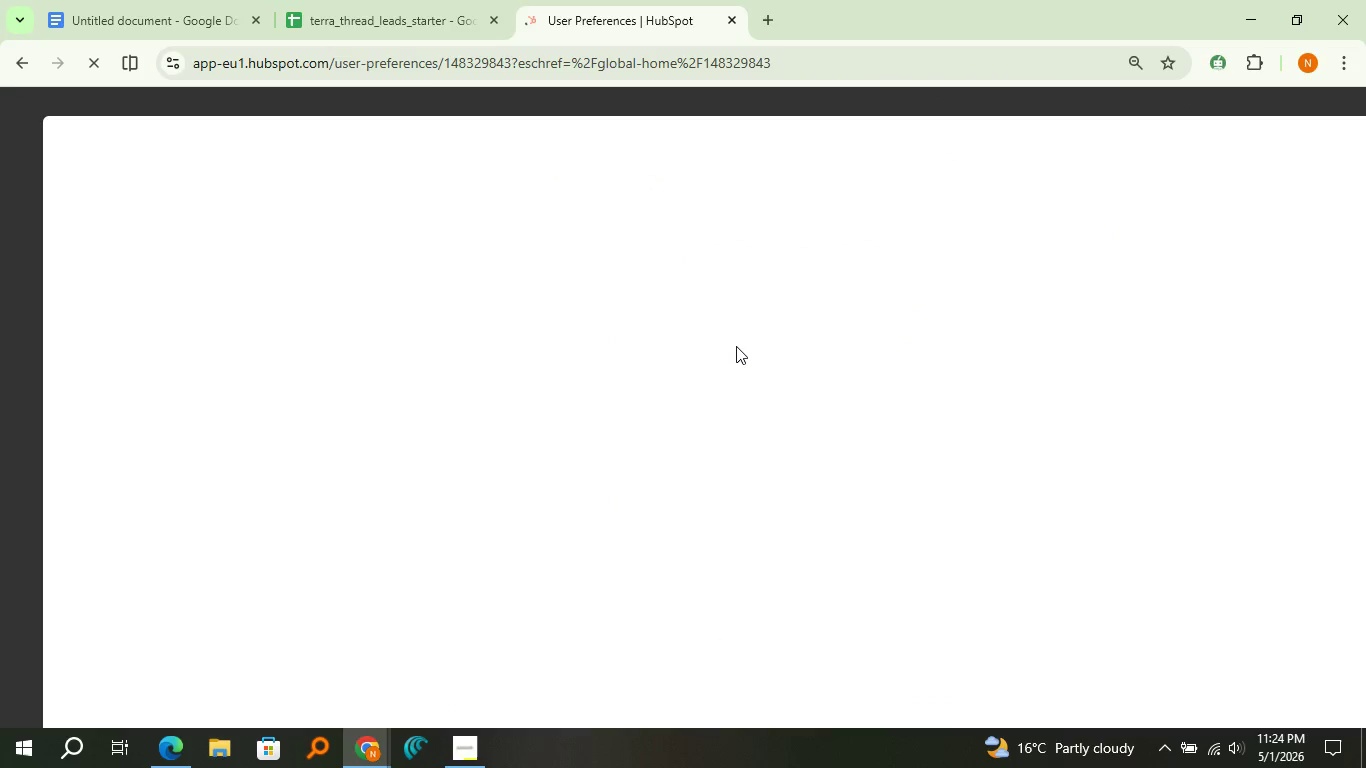 
left_click([105, 684])
 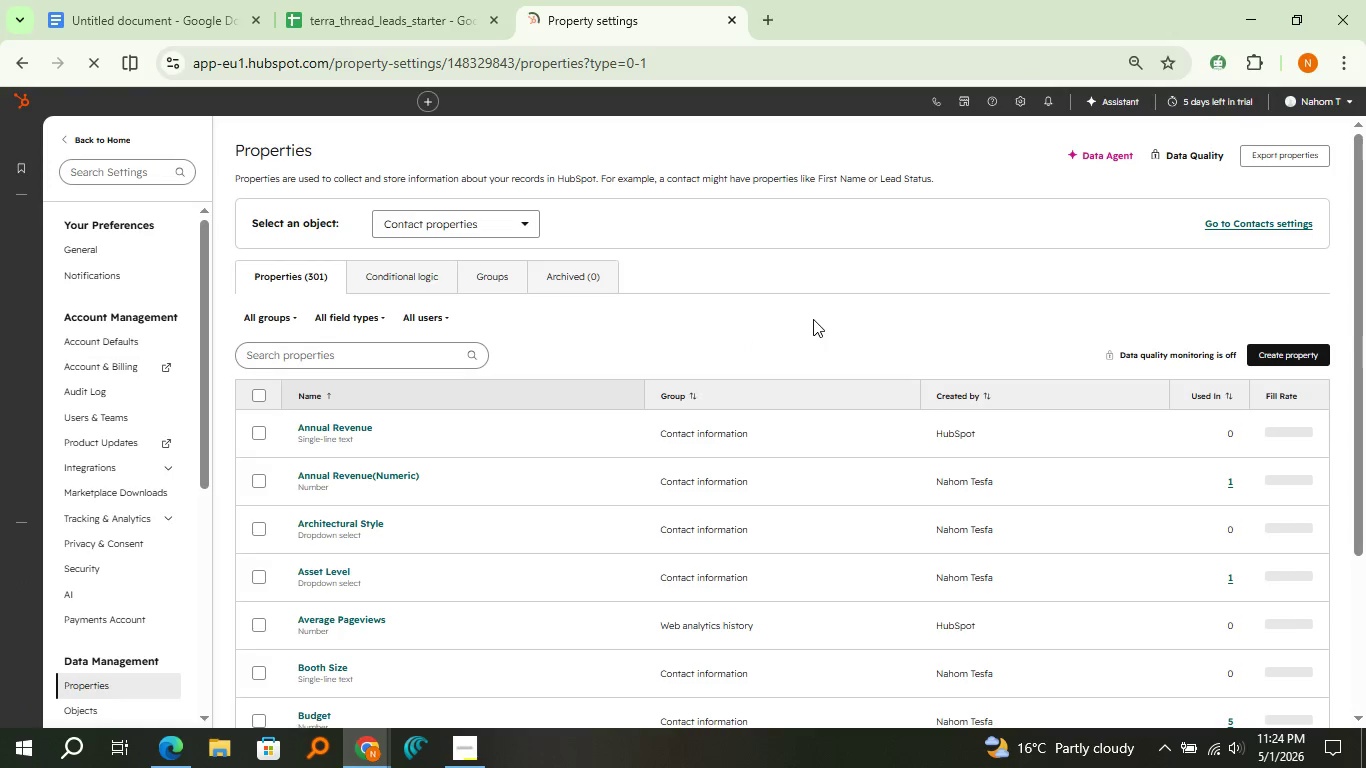 
wait(7.06)
 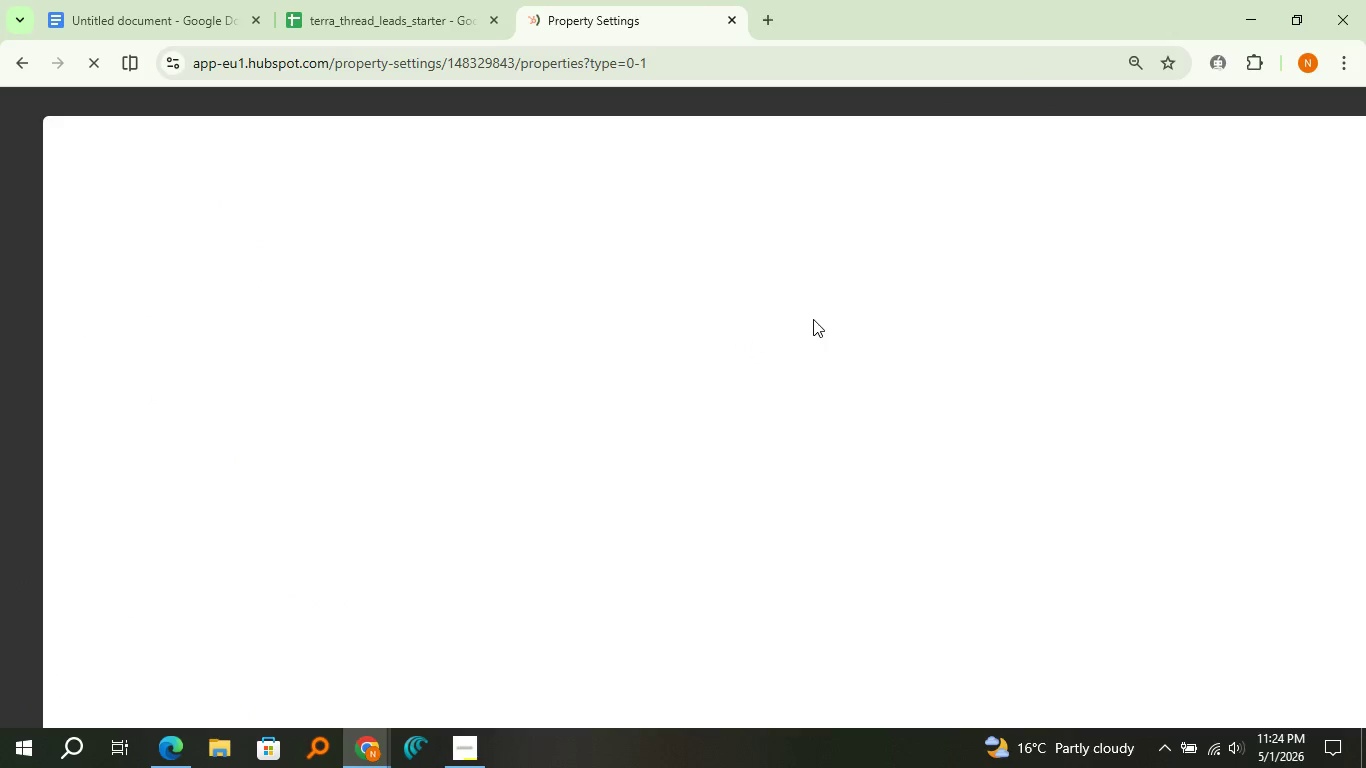 
left_click([1271, 356])
 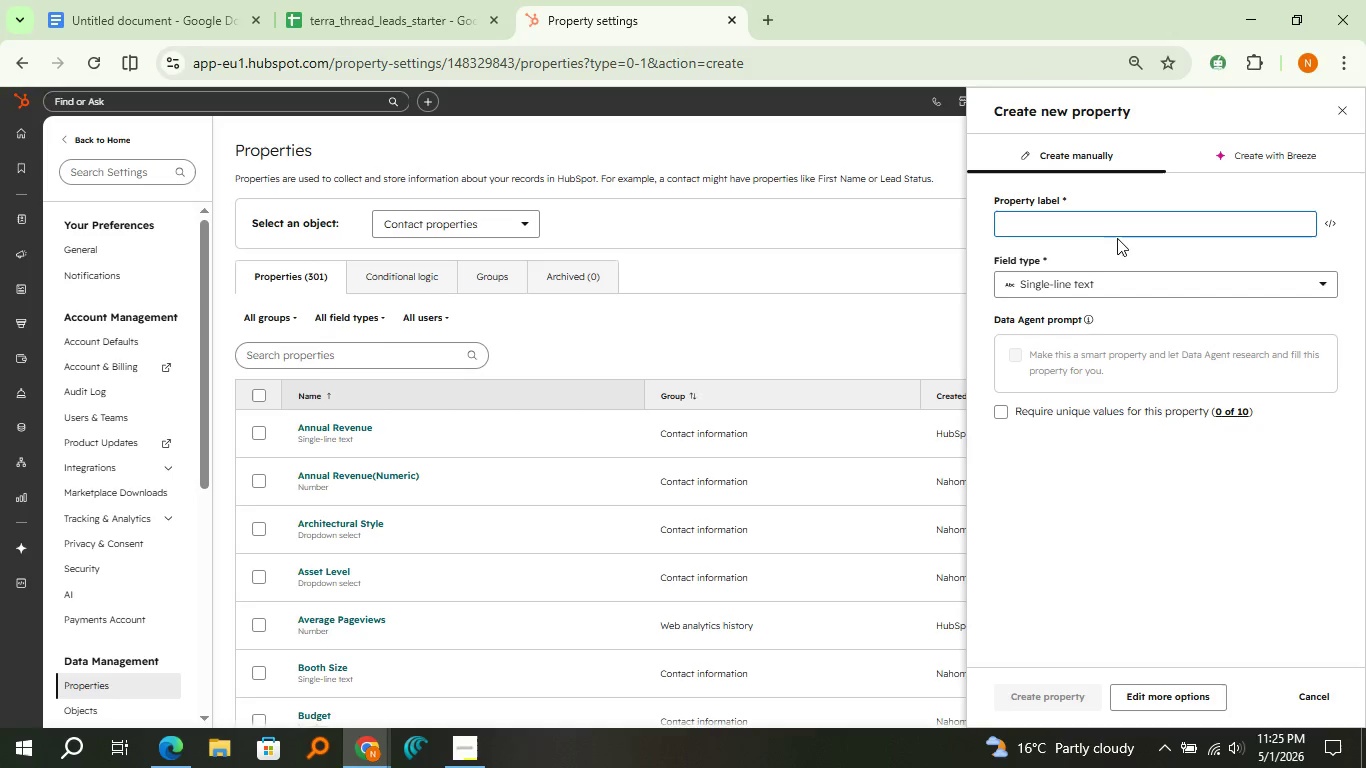 
wait(19.97)
 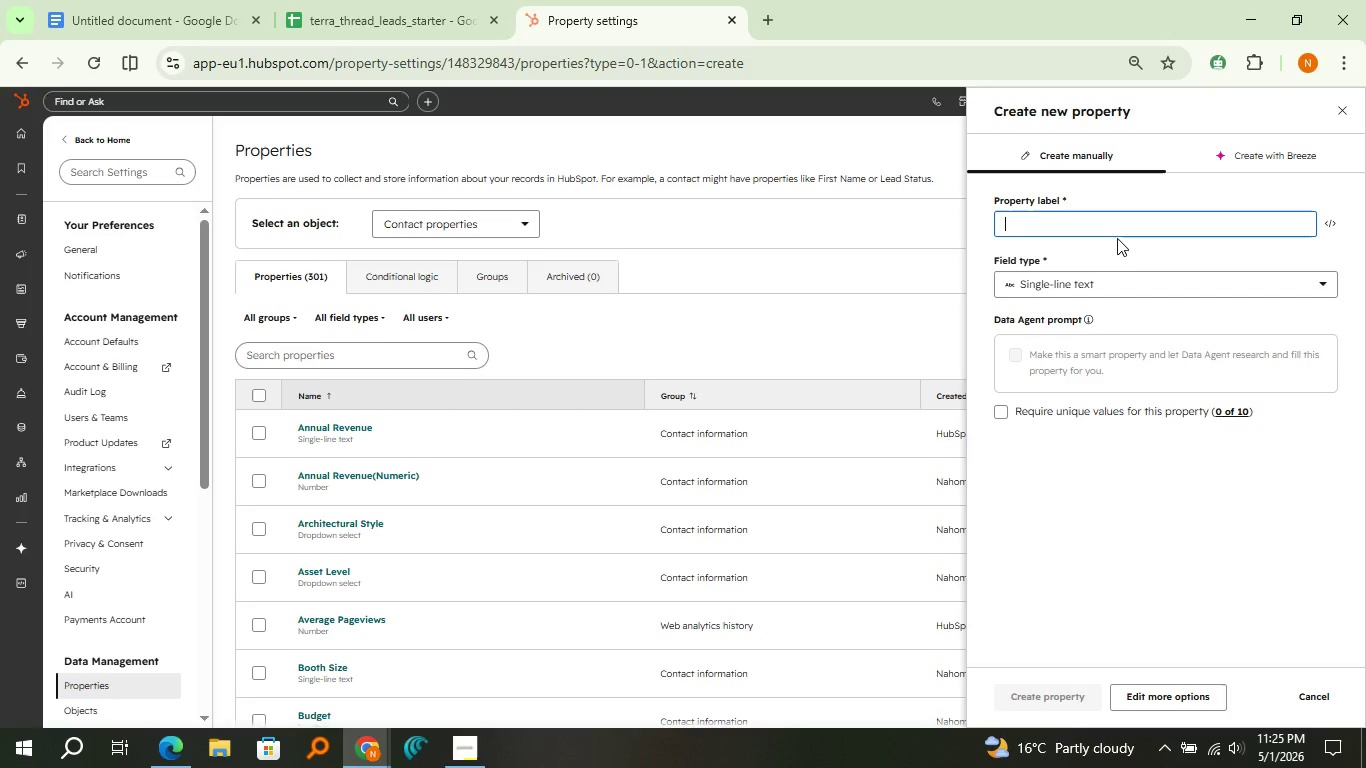 
type(Collection Interest)
 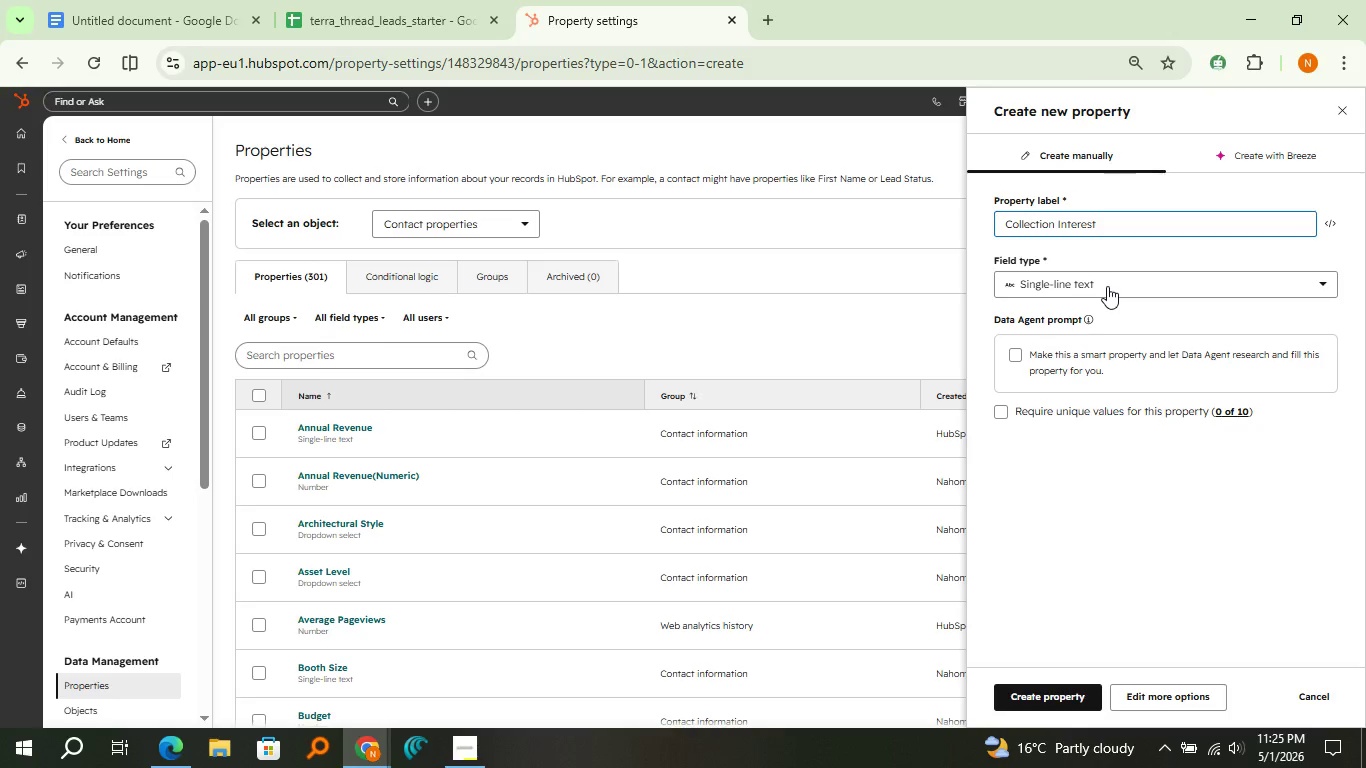 
left_click([1107, 286])
 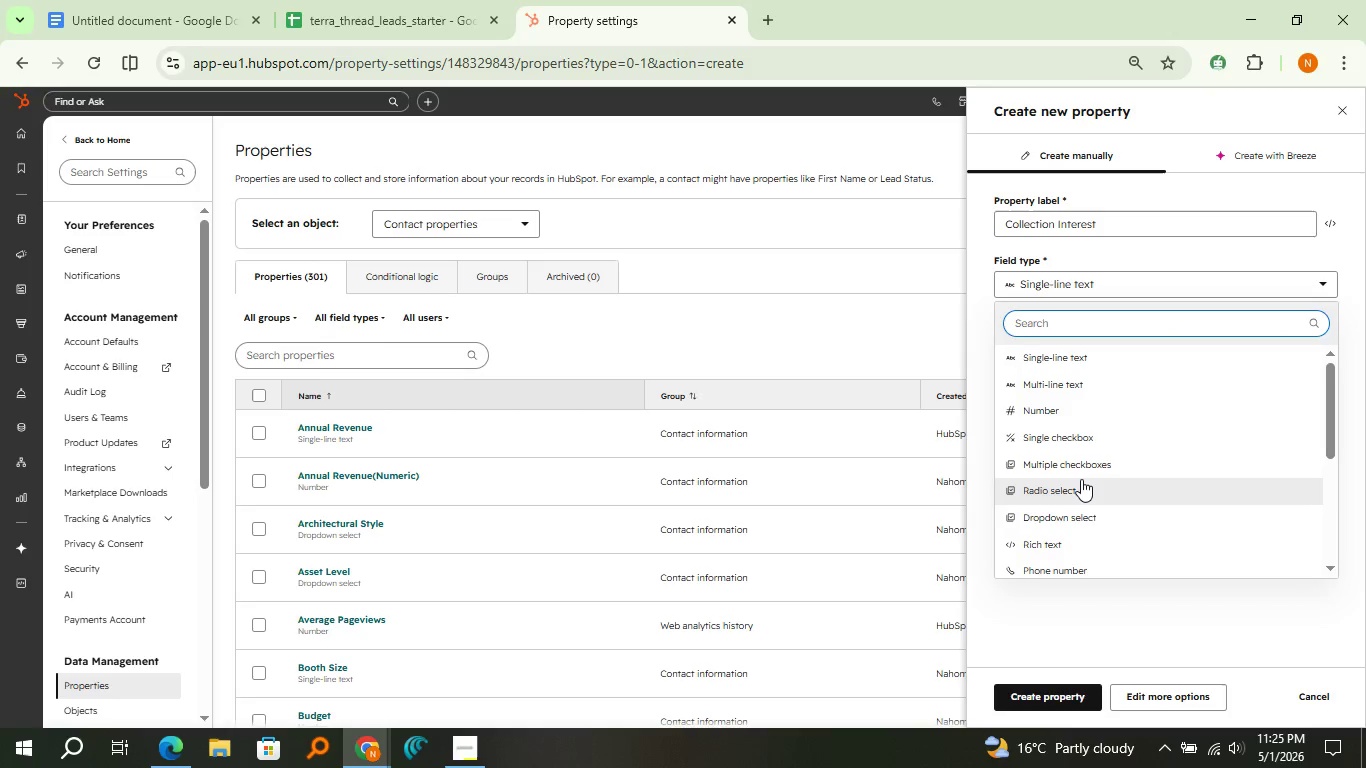 
left_click([1076, 504])
 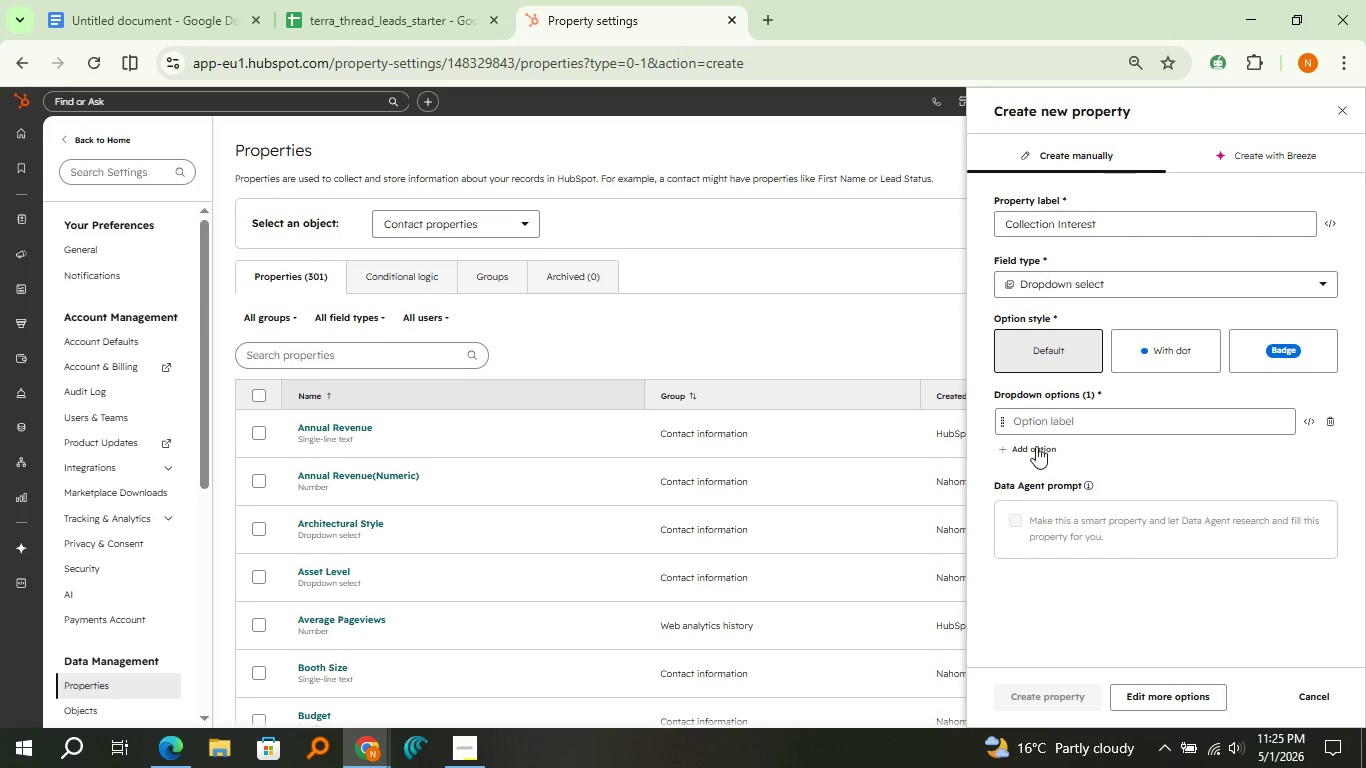 
left_click([1036, 444])
 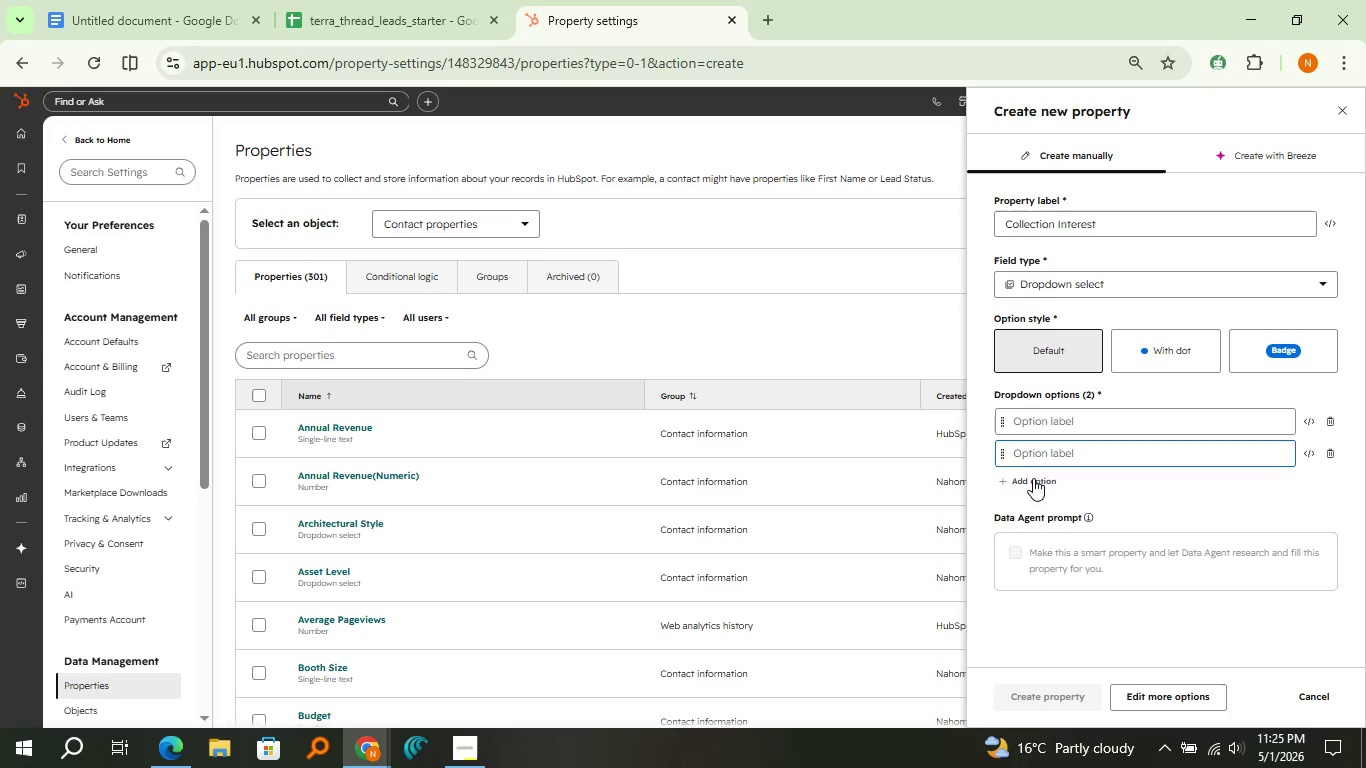 
left_click([1033, 478])
 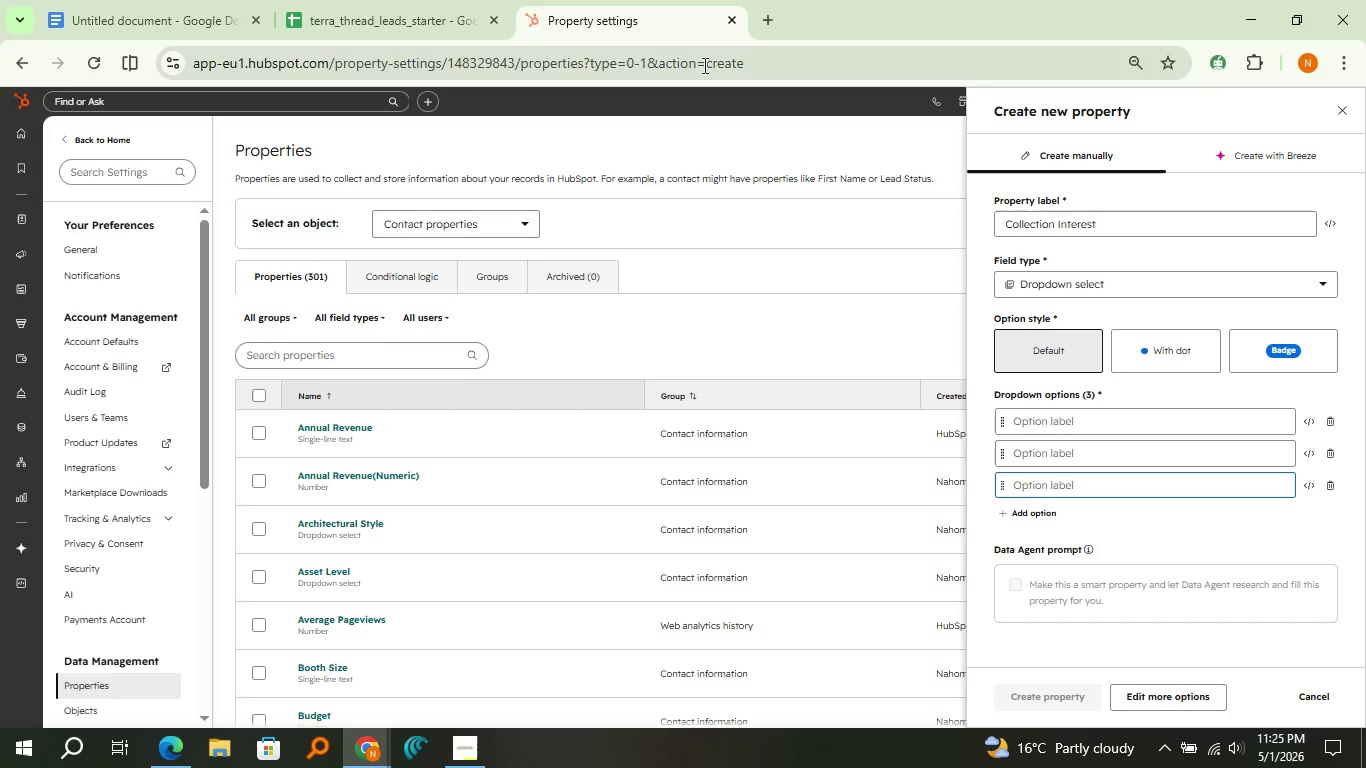 
wait(6.64)
 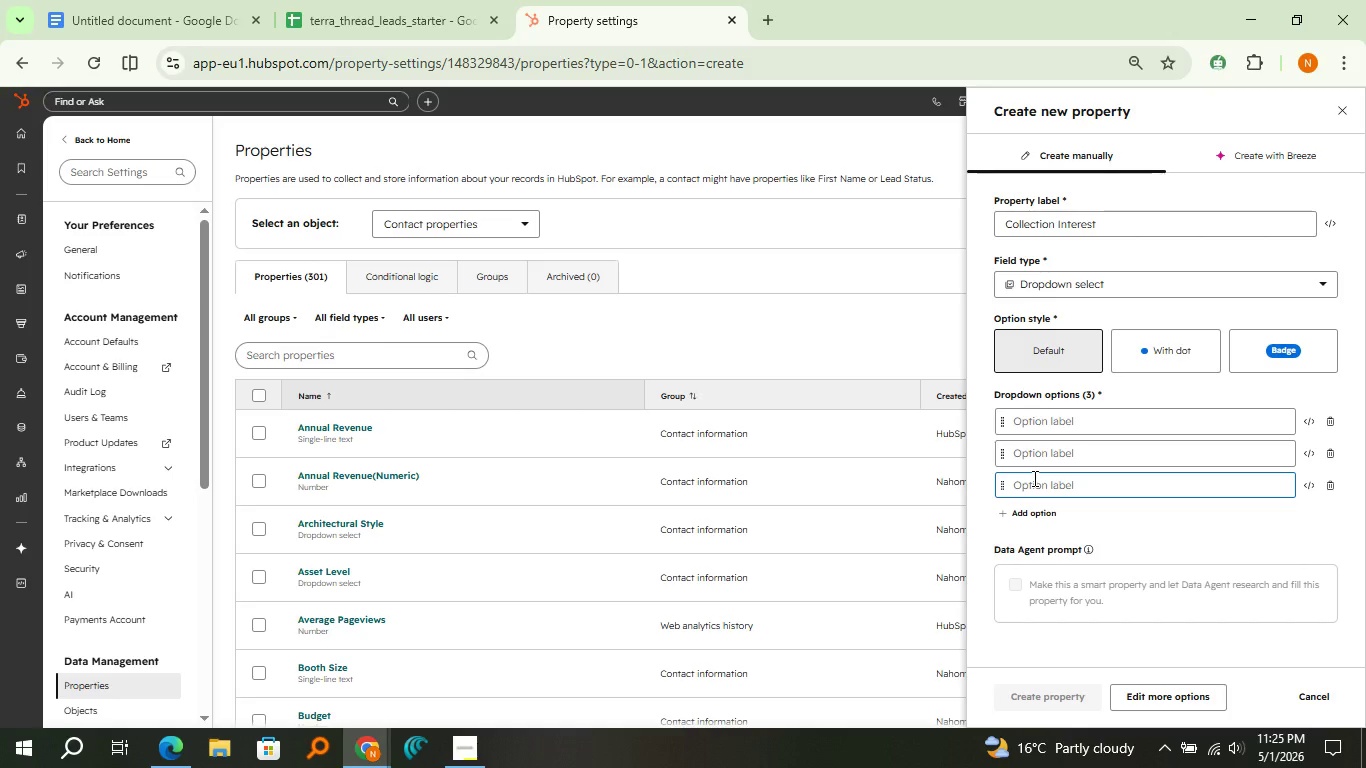 
left_click([341, 0])
 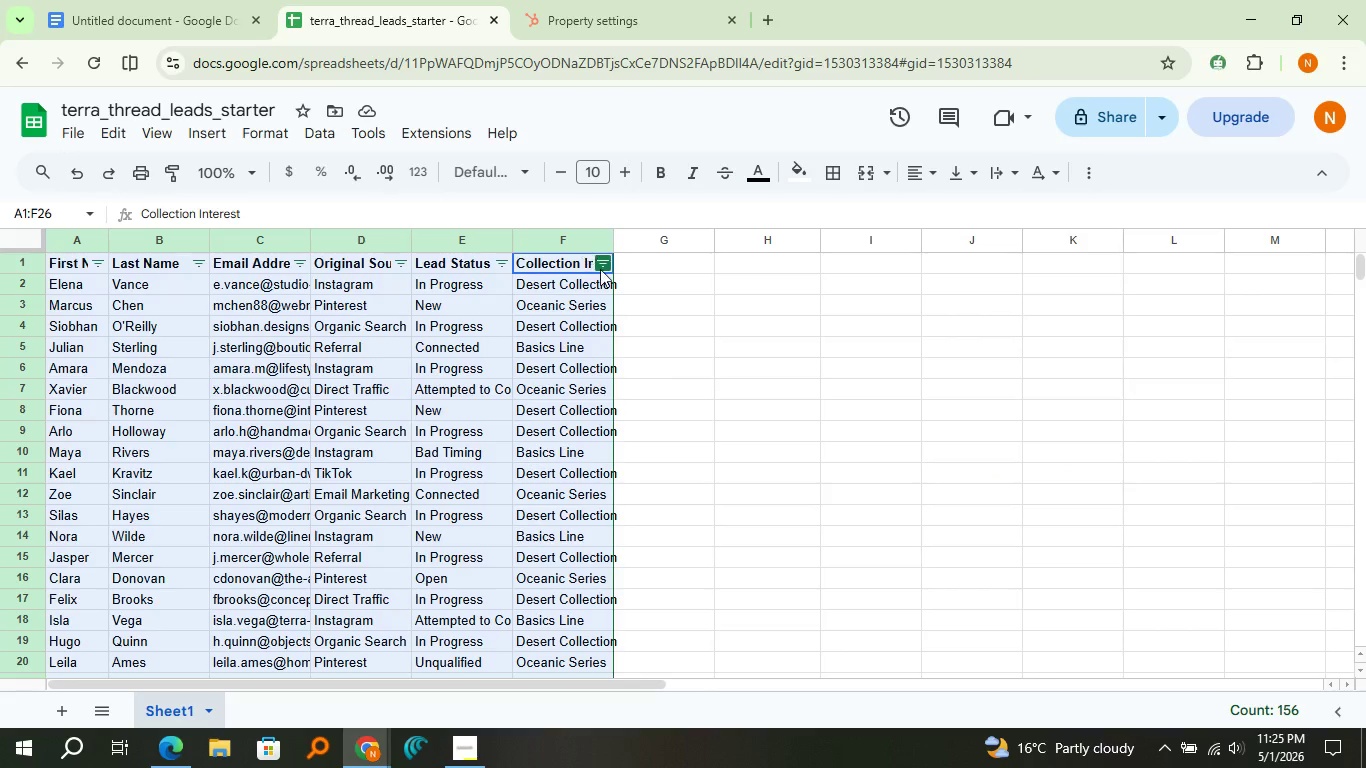 
left_click([600, 269])
 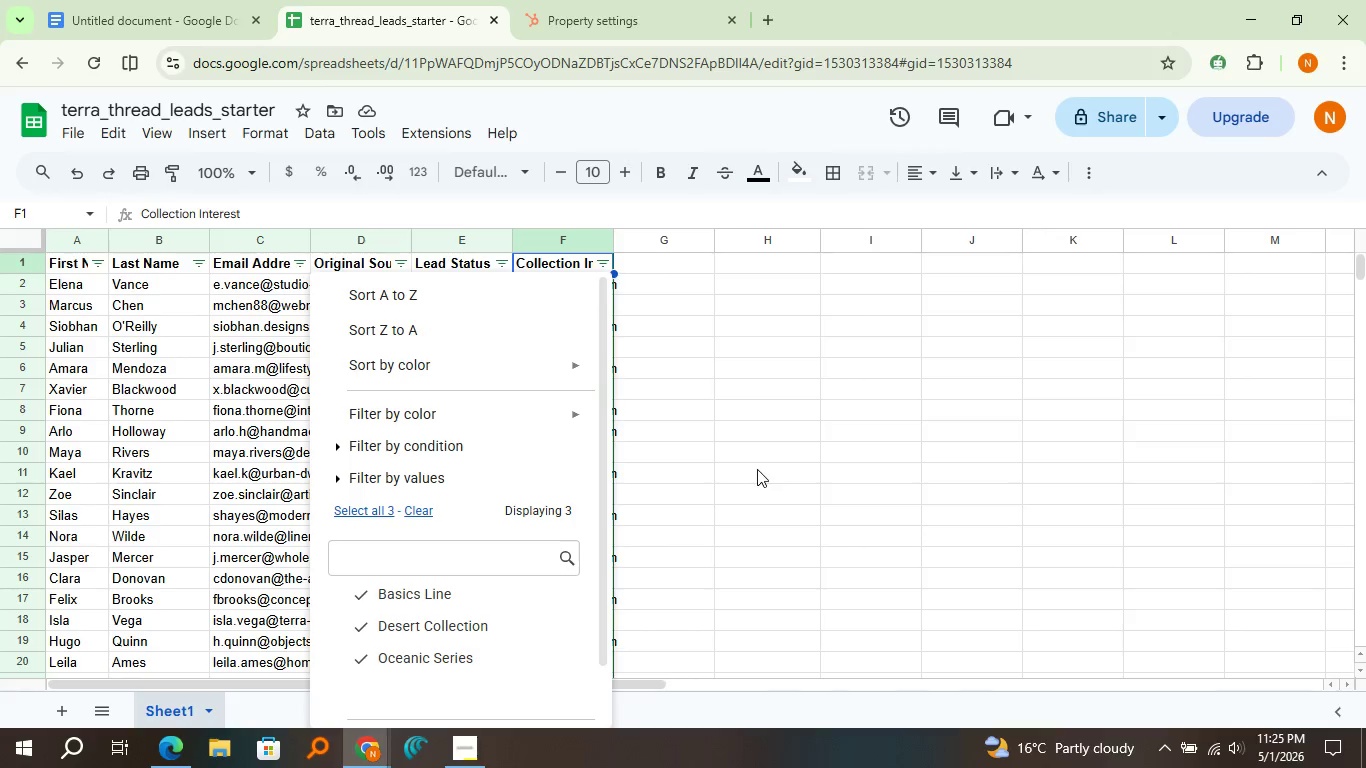 
scroll: coordinate [467, 603], scroll_direction: down, amount: 2.0
 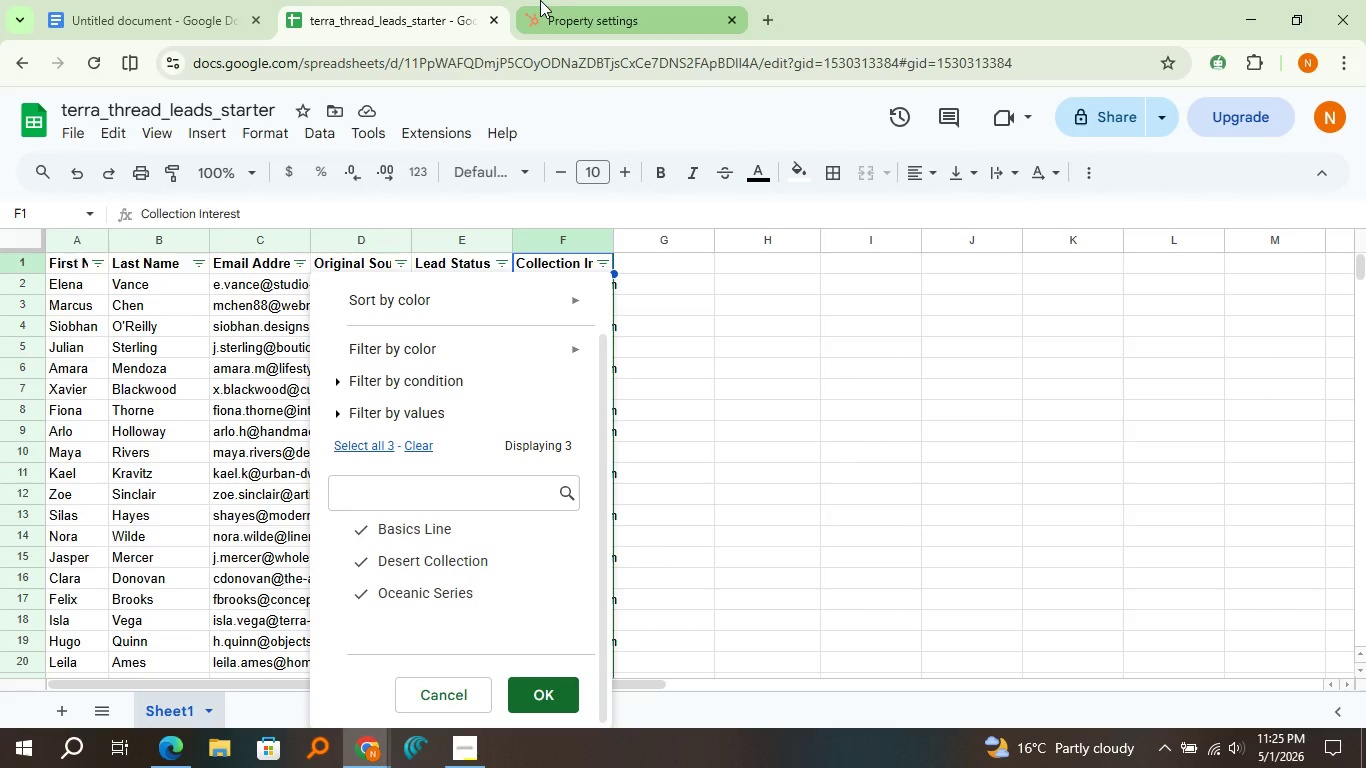 
left_click([540, 1])
 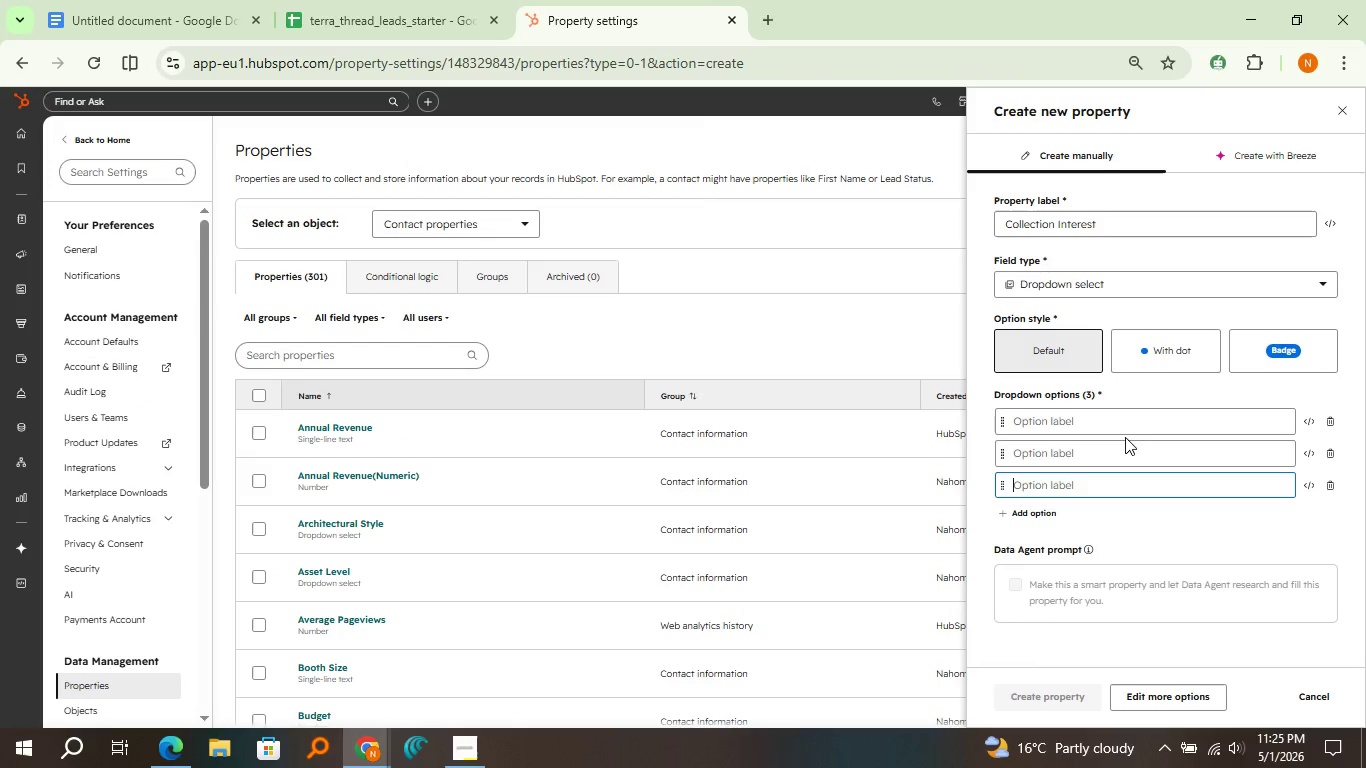 
left_click([1117, 420])
 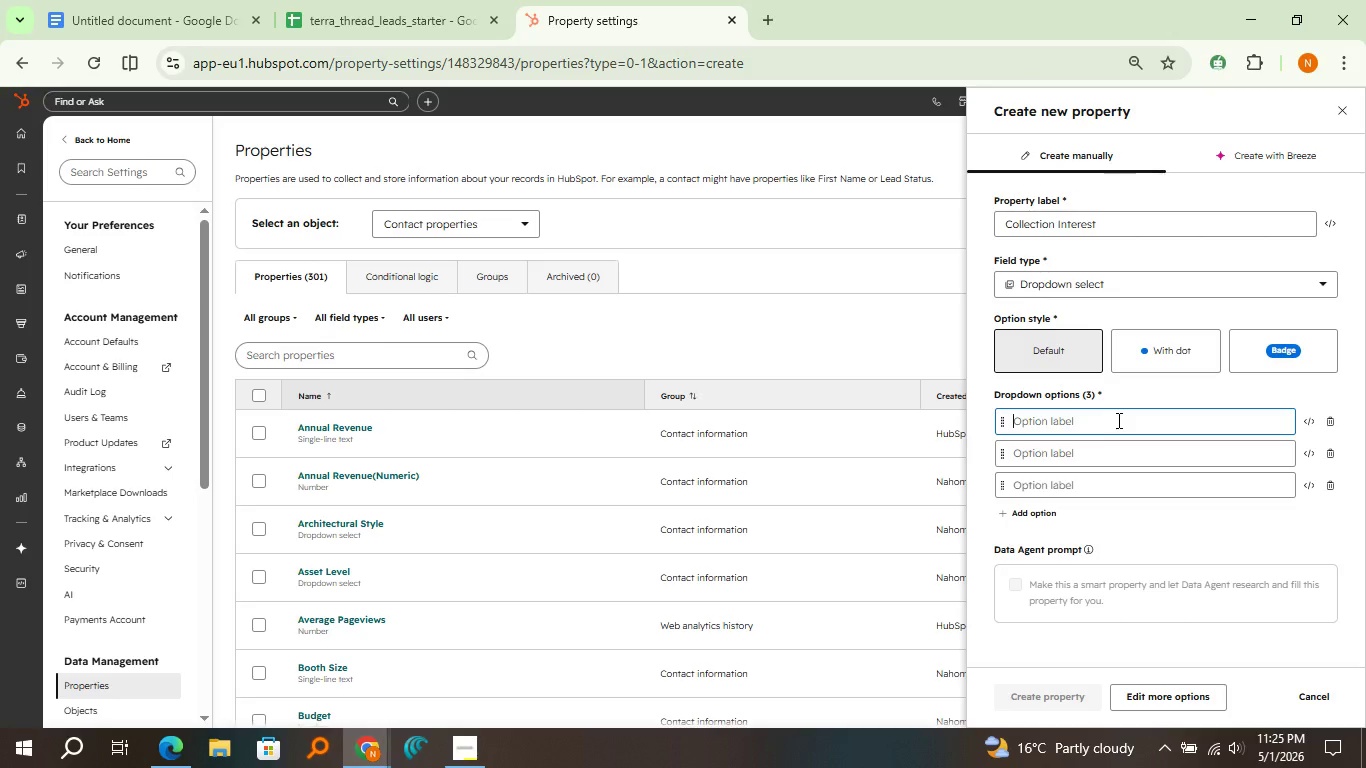 
type(Desert Collectiones)
key(Backspace)
key(Backspace)
 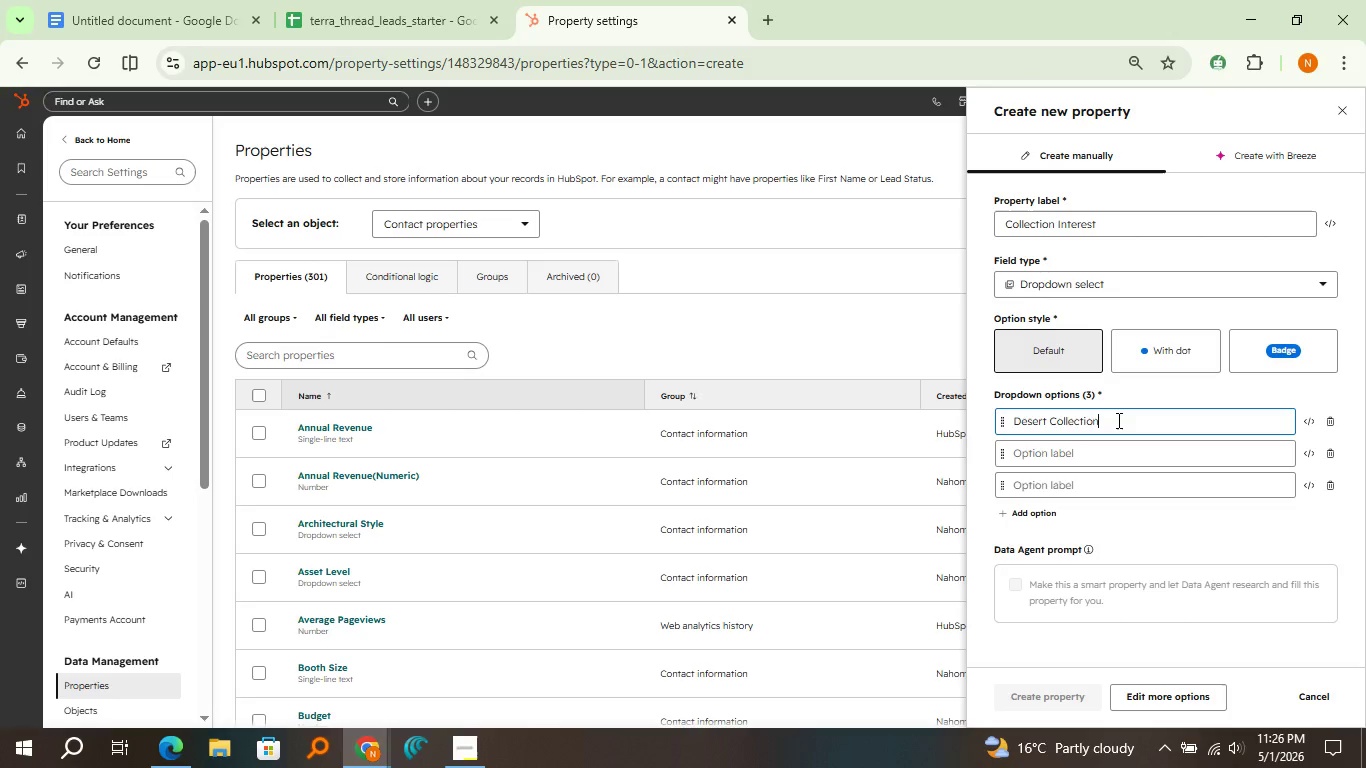 
key(ArrowDown)
 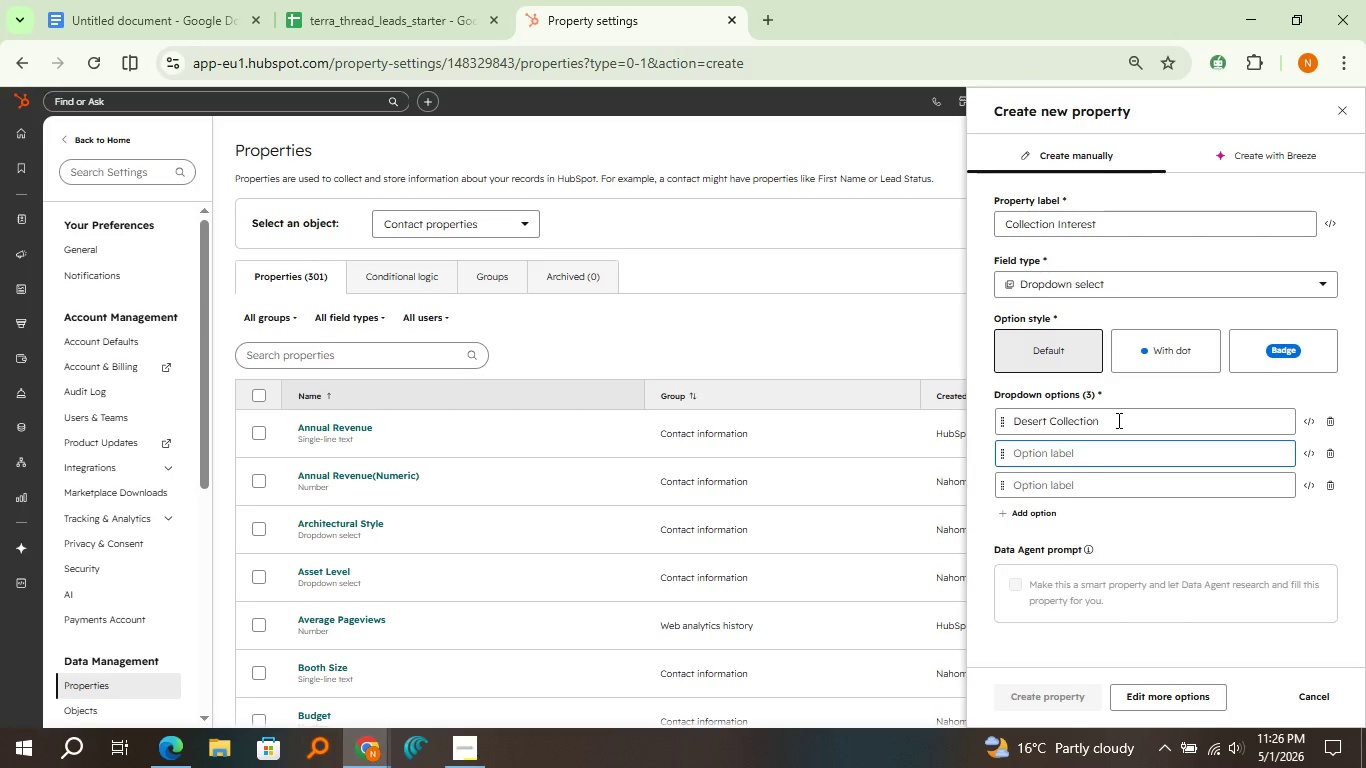 
type(Oceanic Series)
 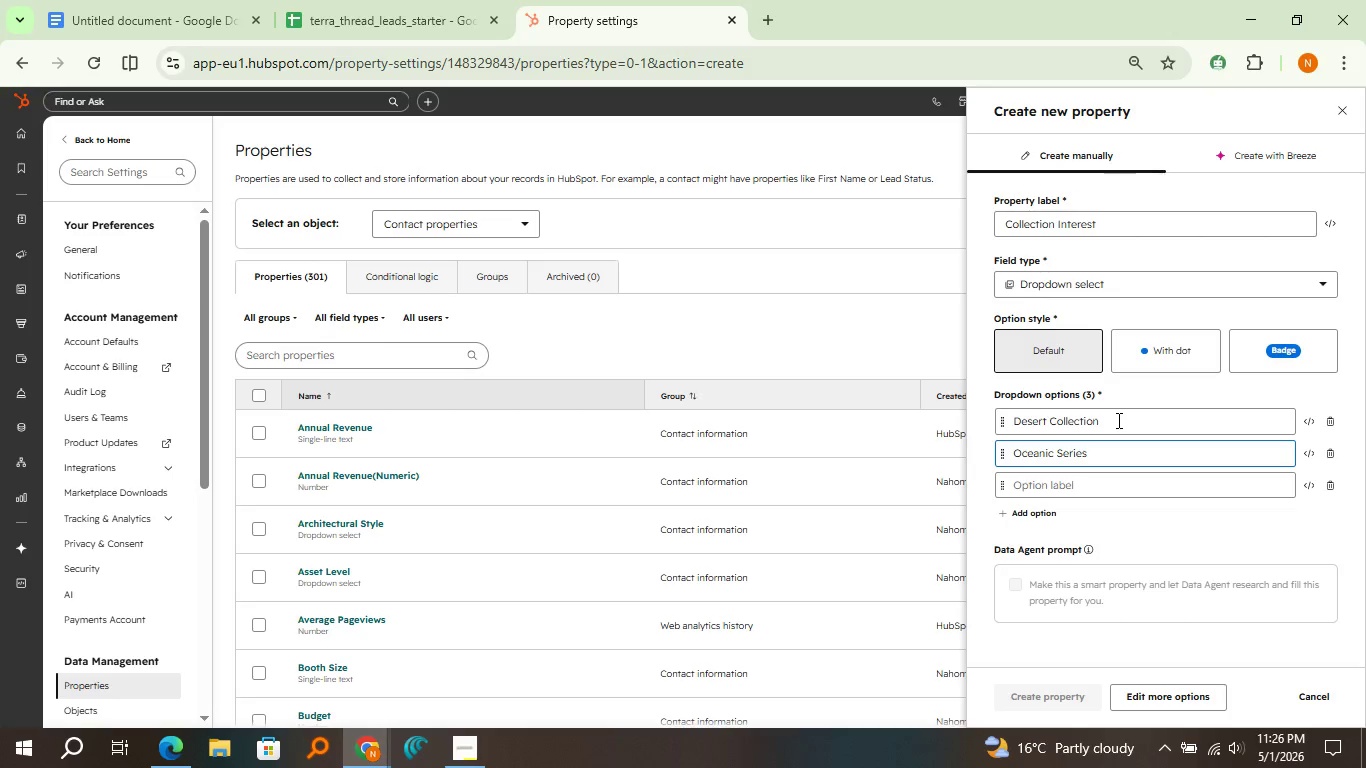 
key(ArrowDown)
 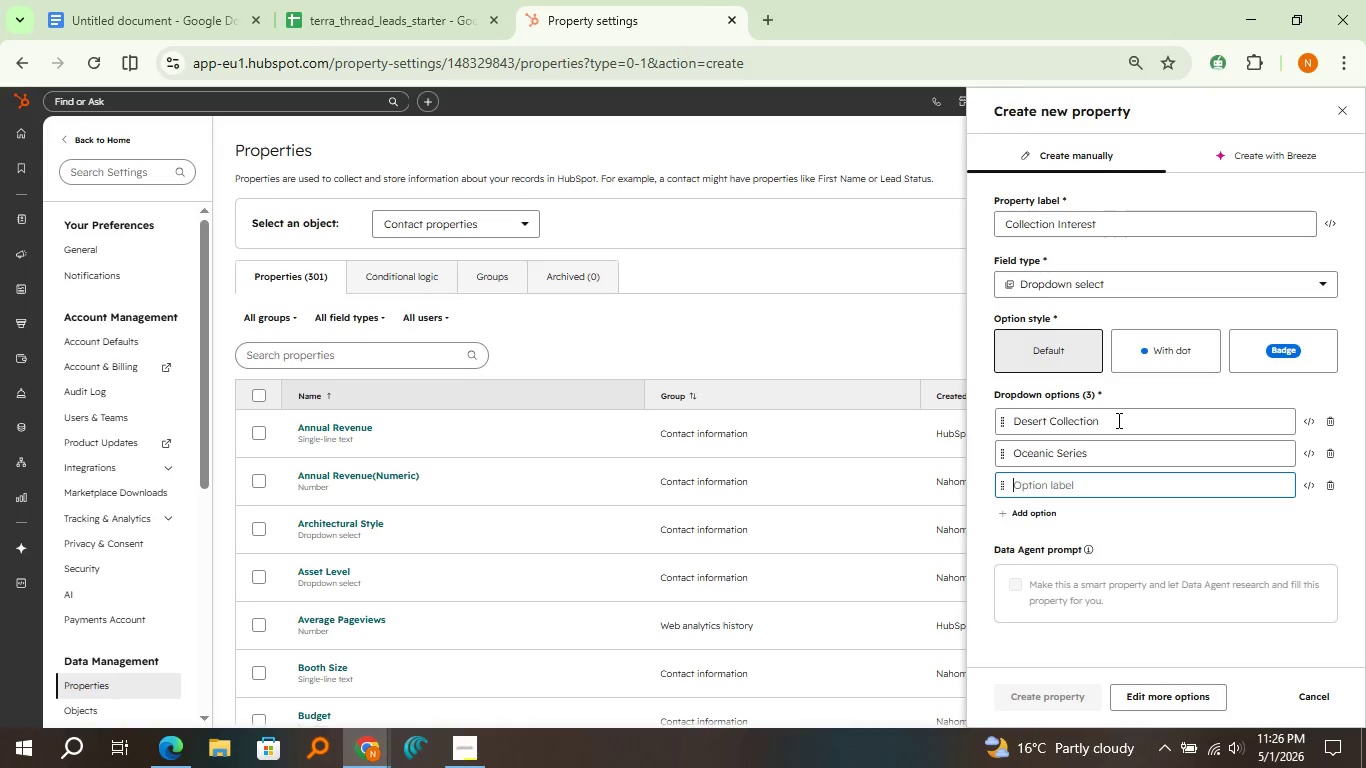 
type(Basics Line)
 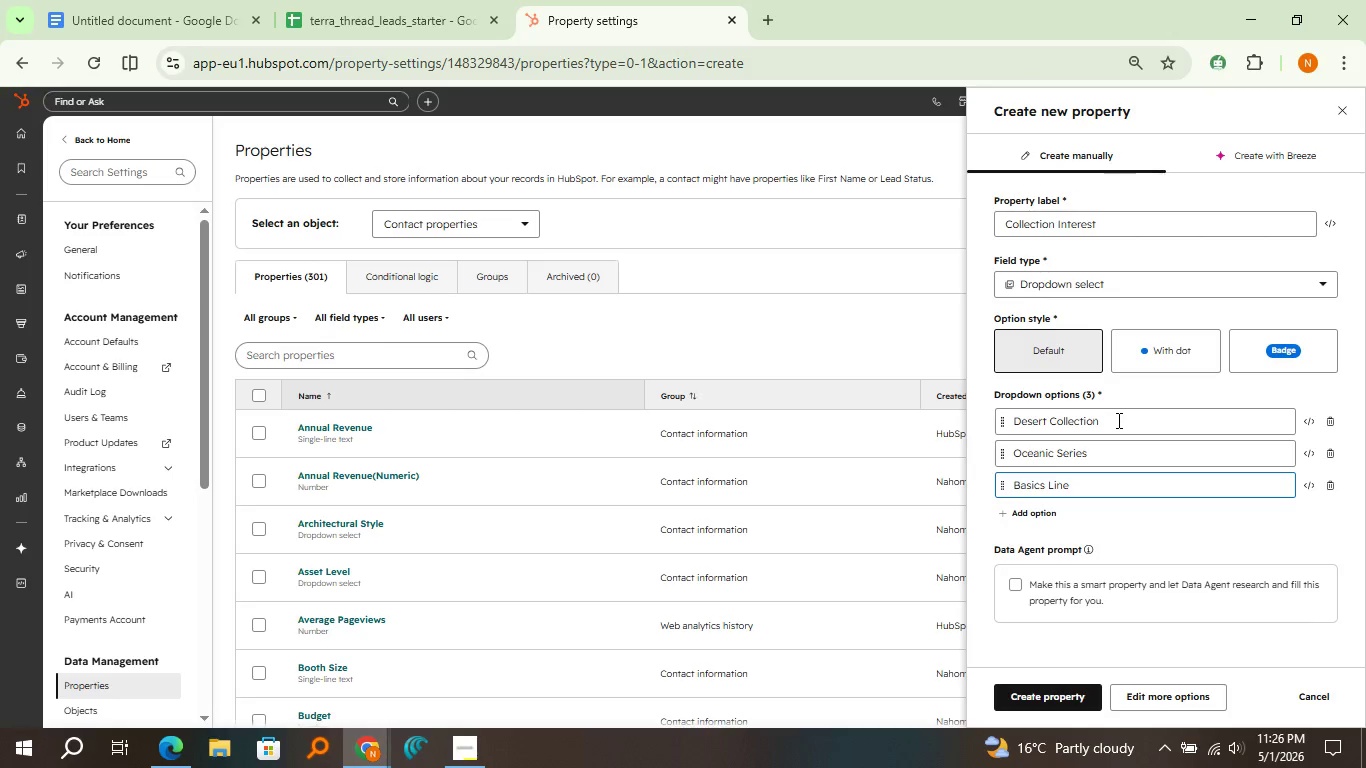 
left_click([1057, 699])
 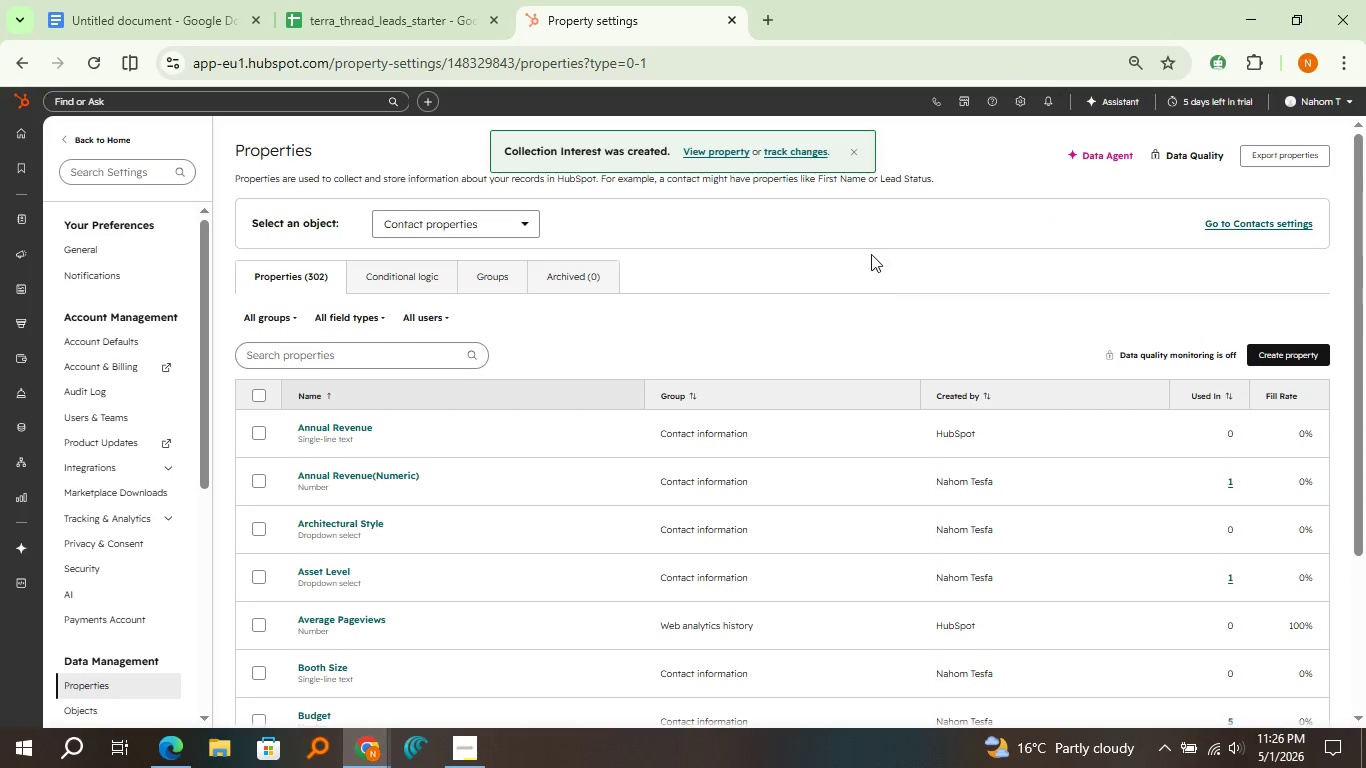 
left_click([855, 155])
 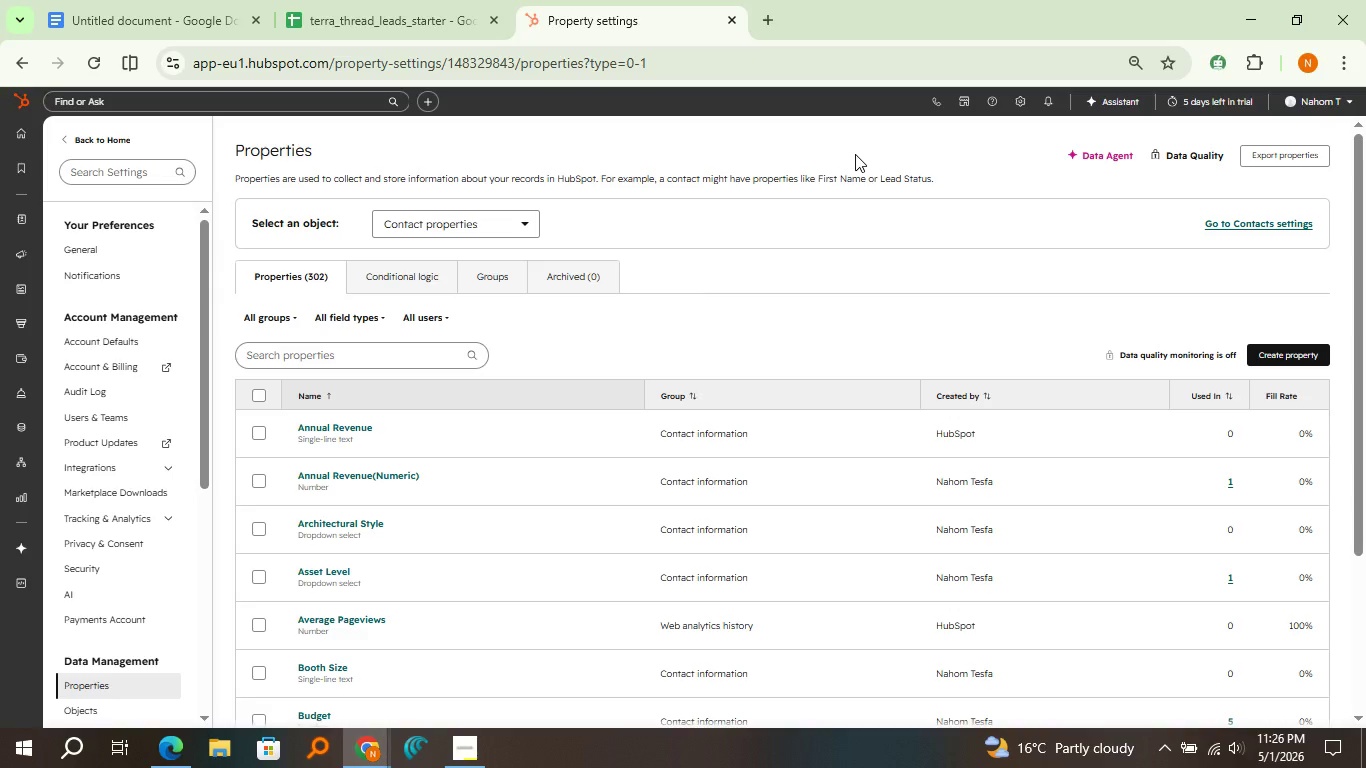 
wait(6.88)
 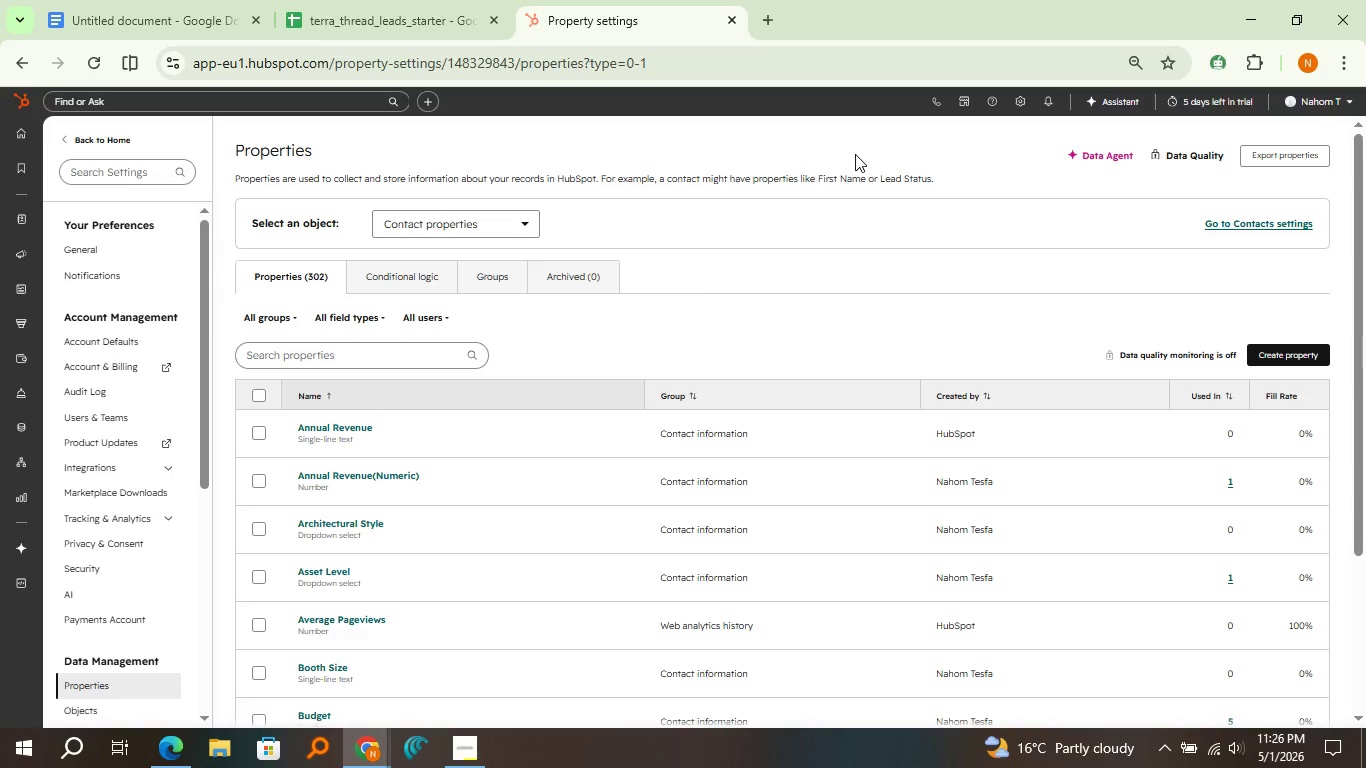 
left_click([413, 0])
 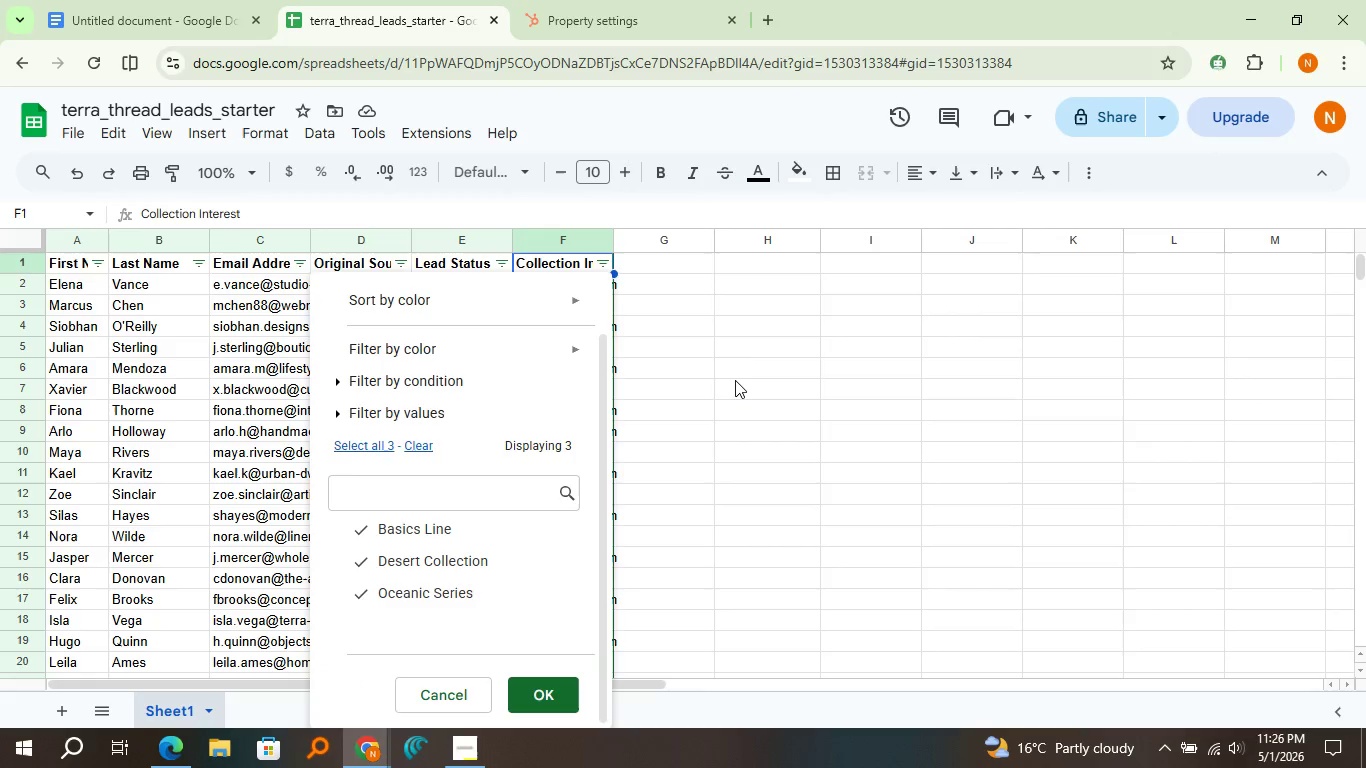 
left_click([735, 380])
 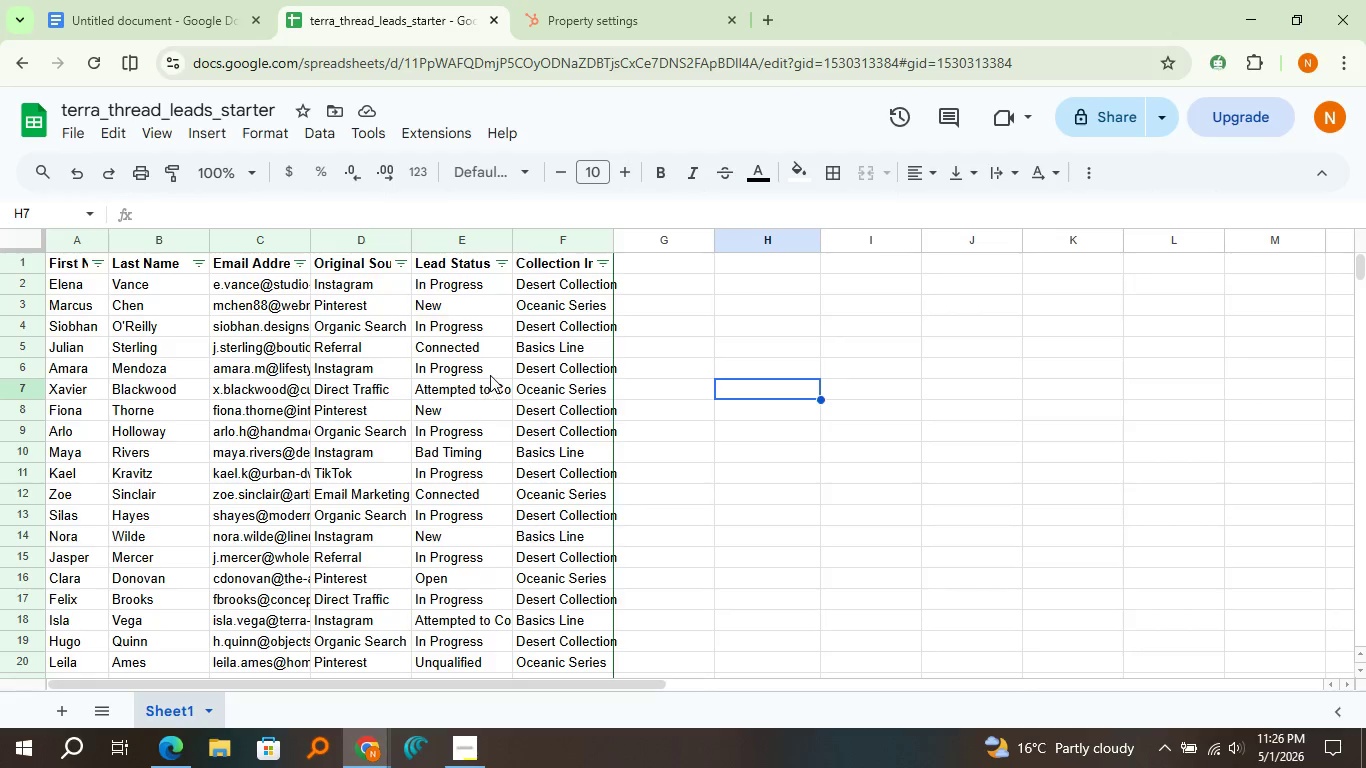 
left_click([504, 270])
 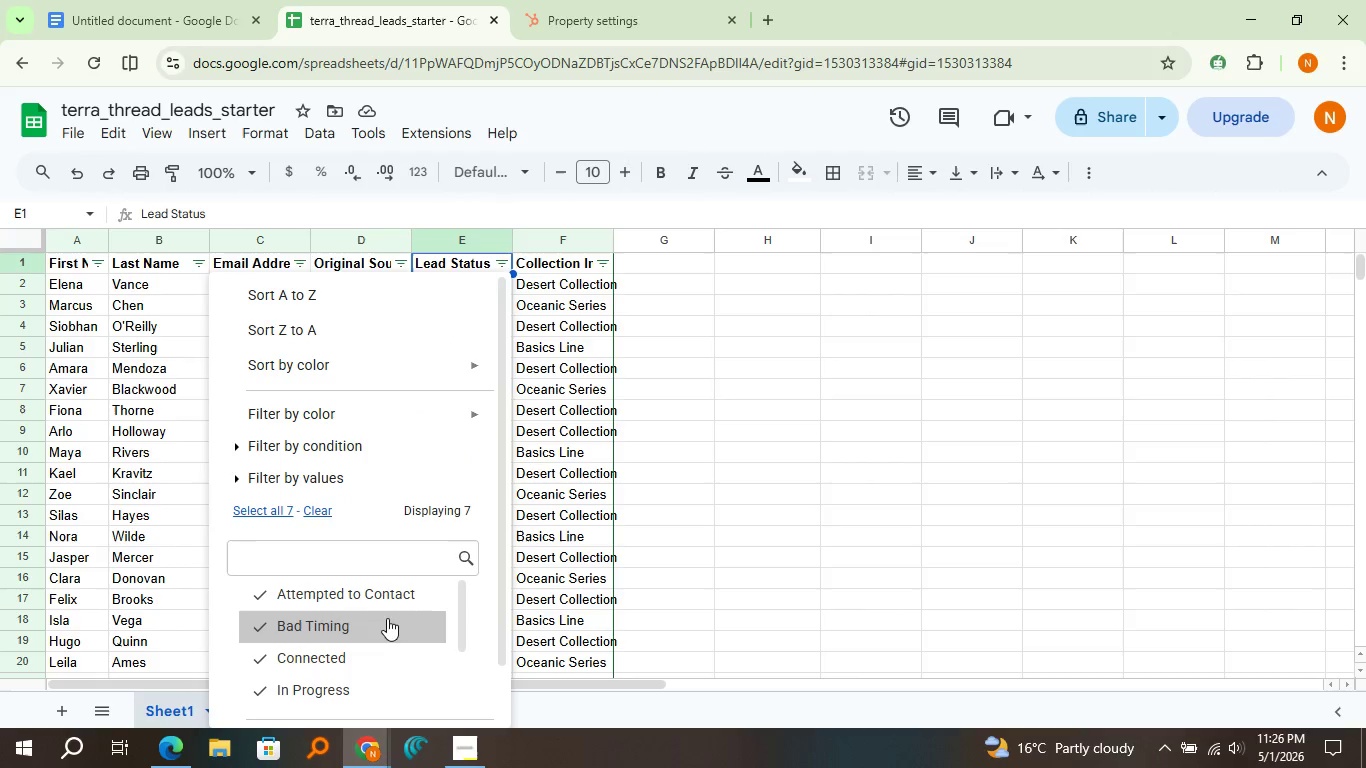 
scroll: coordinate [395, 644], scroll_direction: down, amount: 4.0
 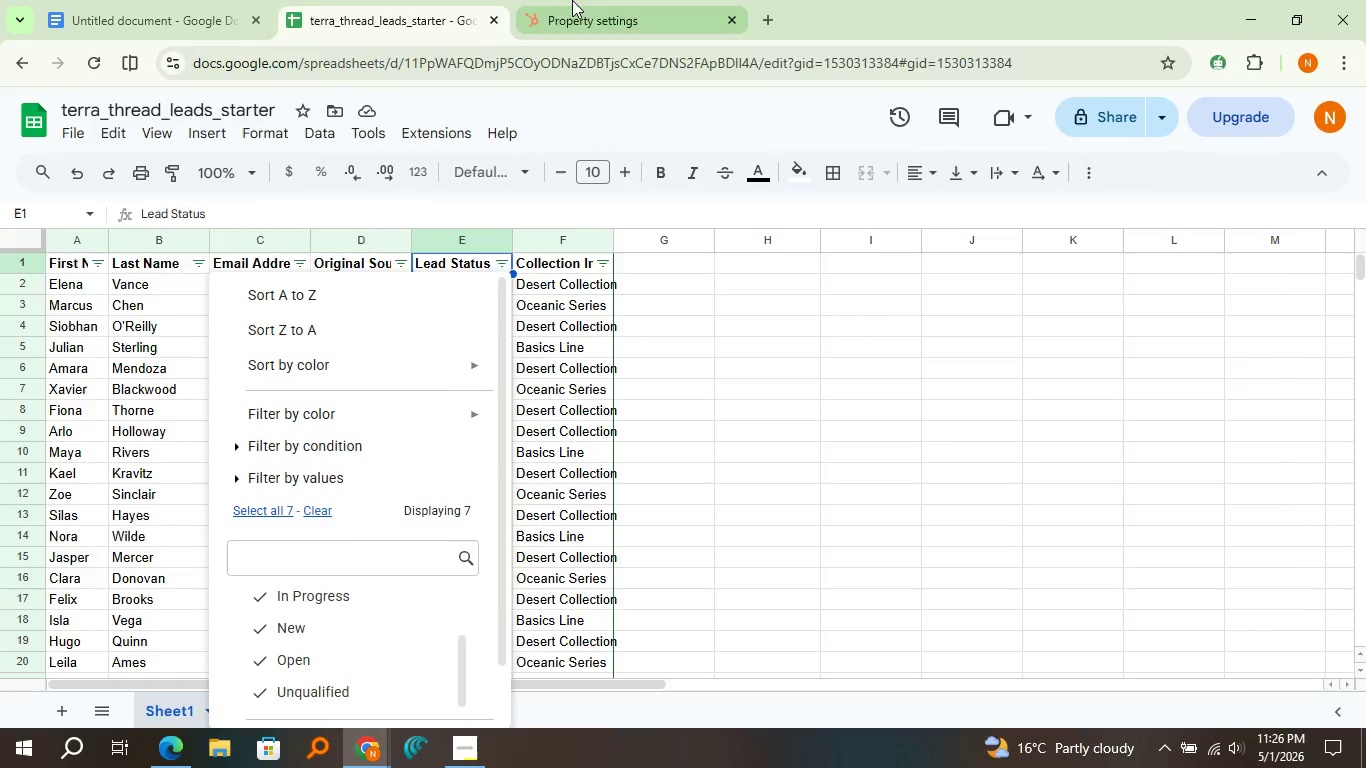 
left_click([572, 0])
 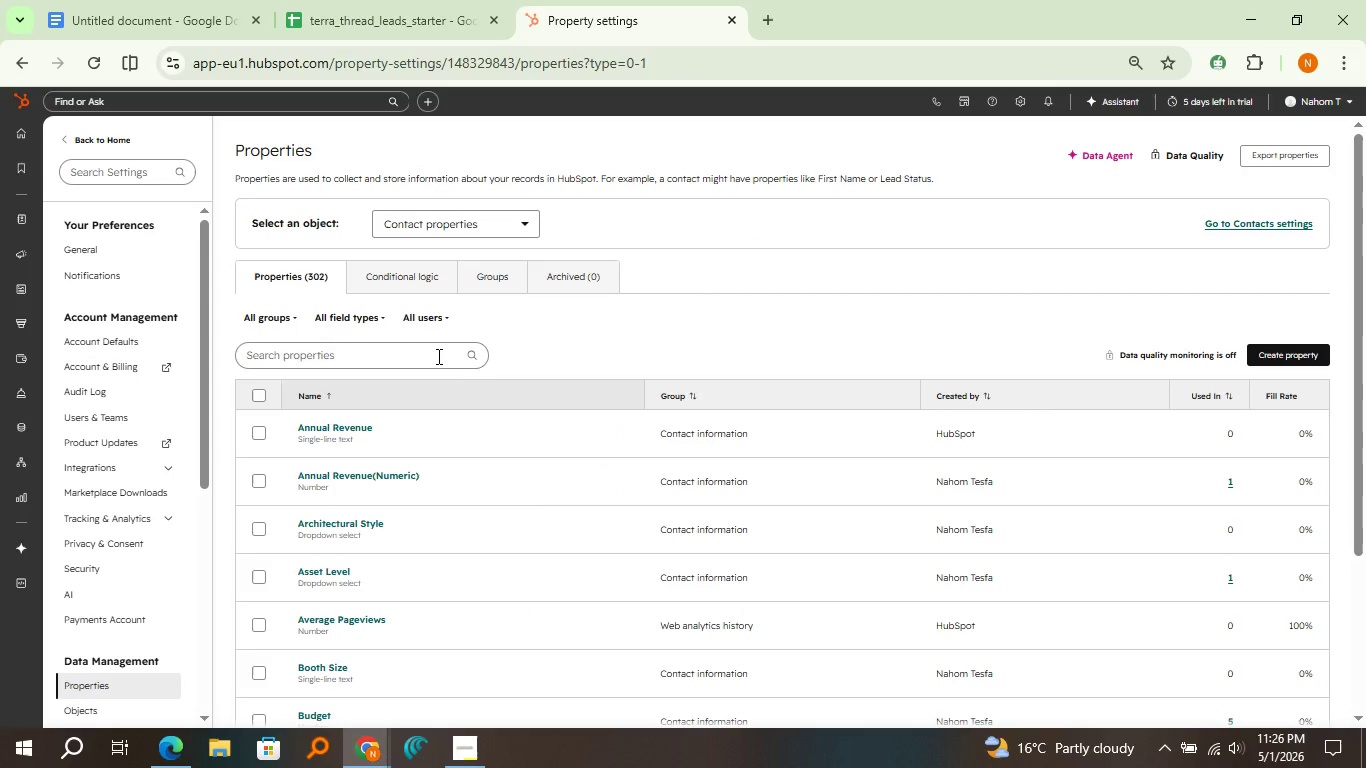 
left_click([437, 357])
 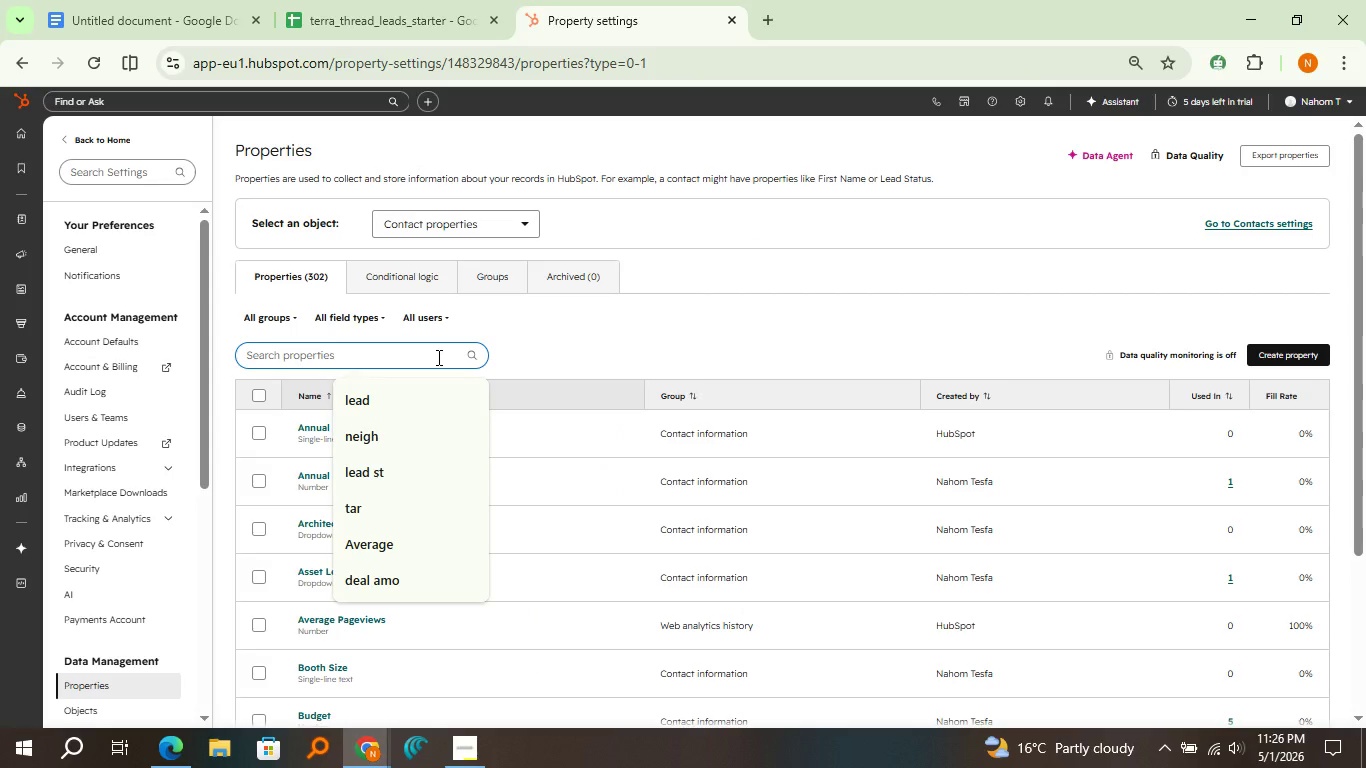 
type(lead stat)
 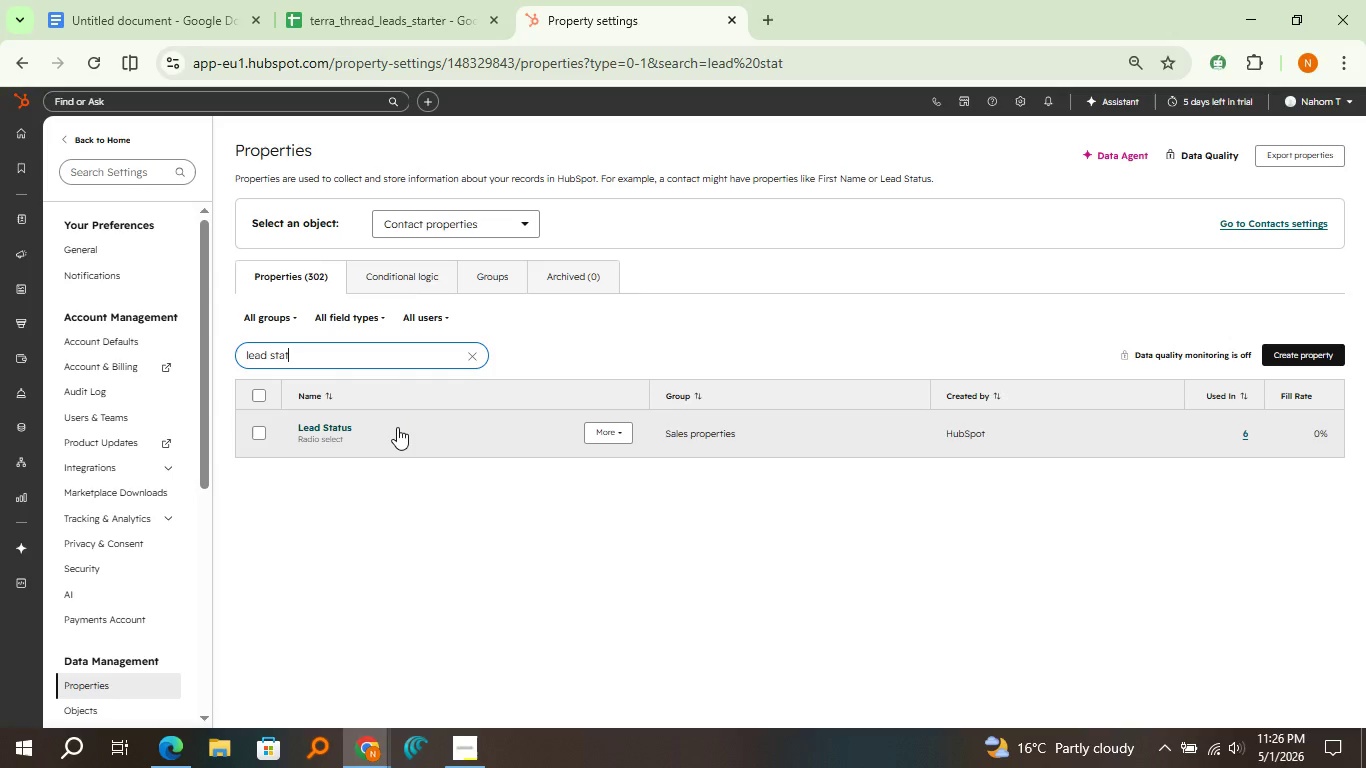 
left_click([396, 427])
 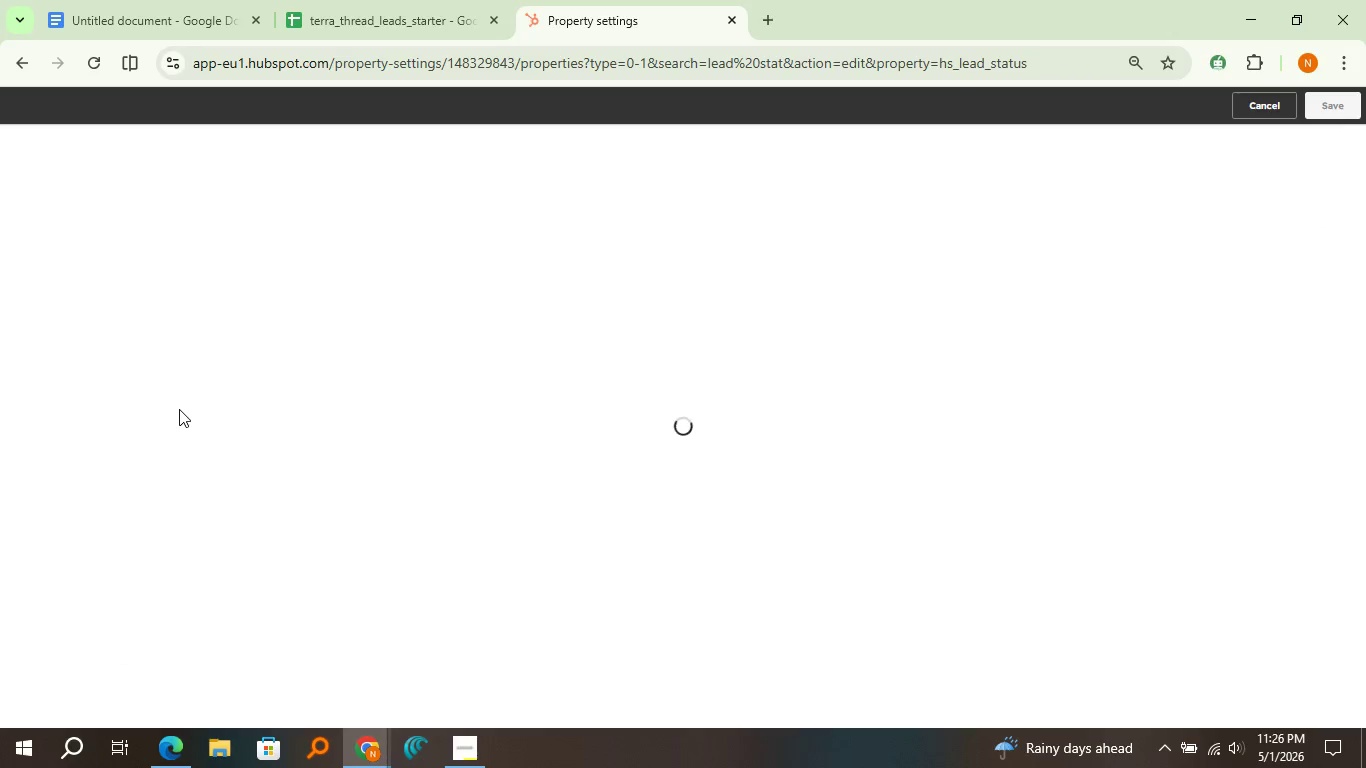 
wait(6.69)
 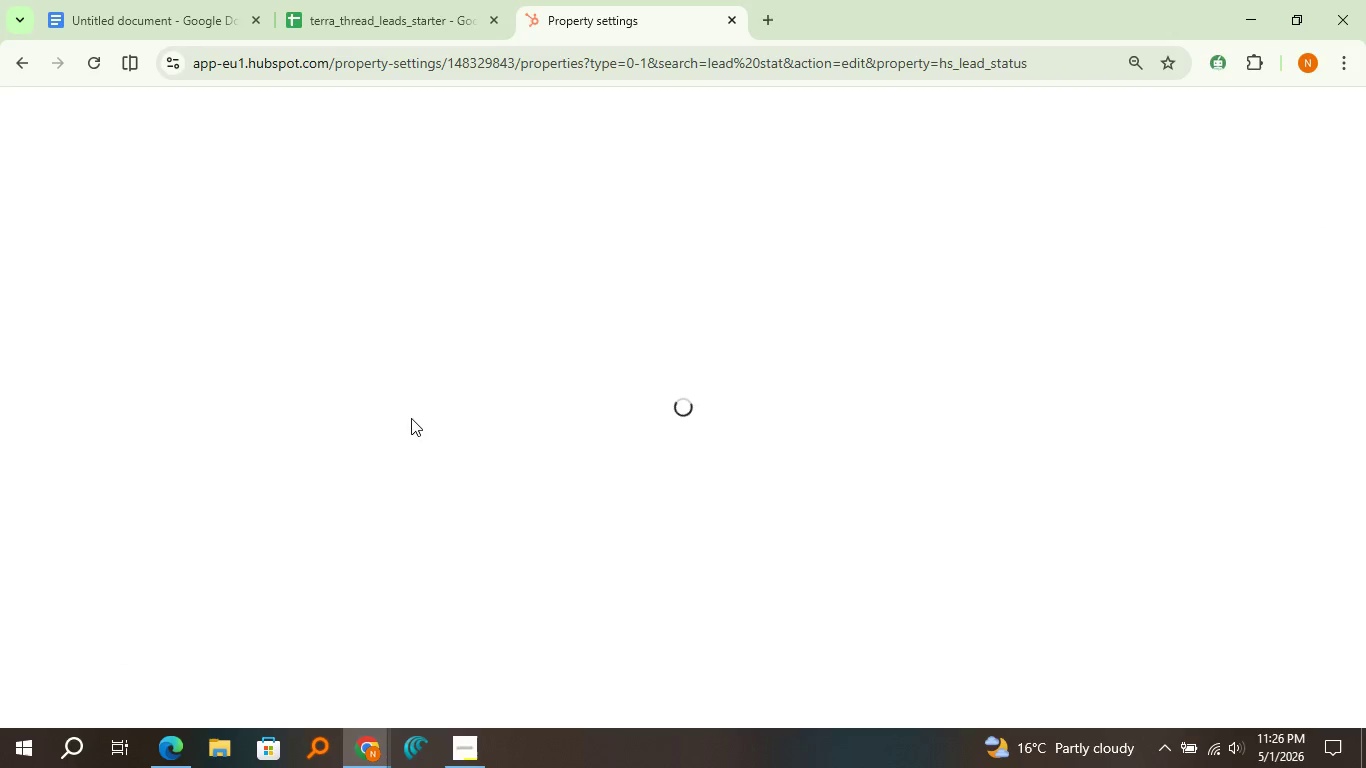 
left_click([70, 214])
 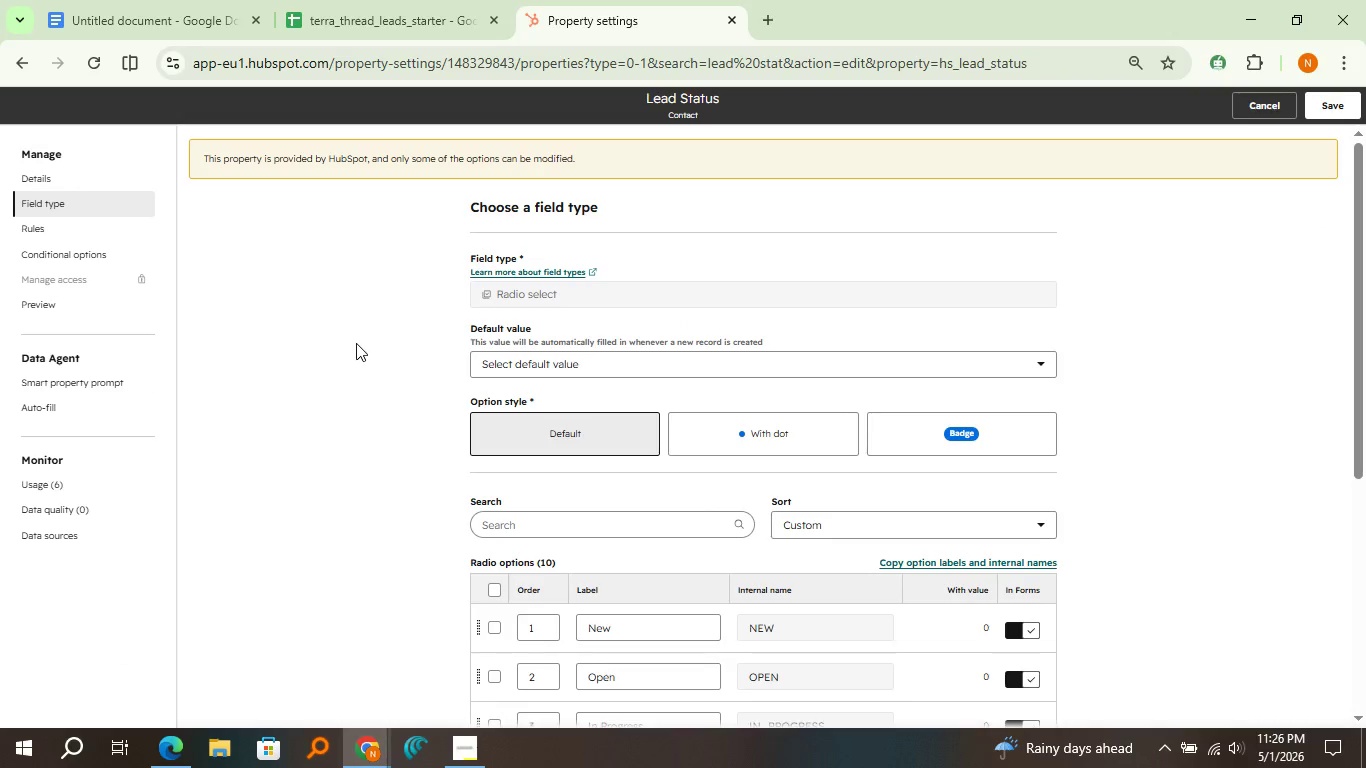 
scroll: coordinate [356, 343], scroll_direction: down, amount: 2.0
 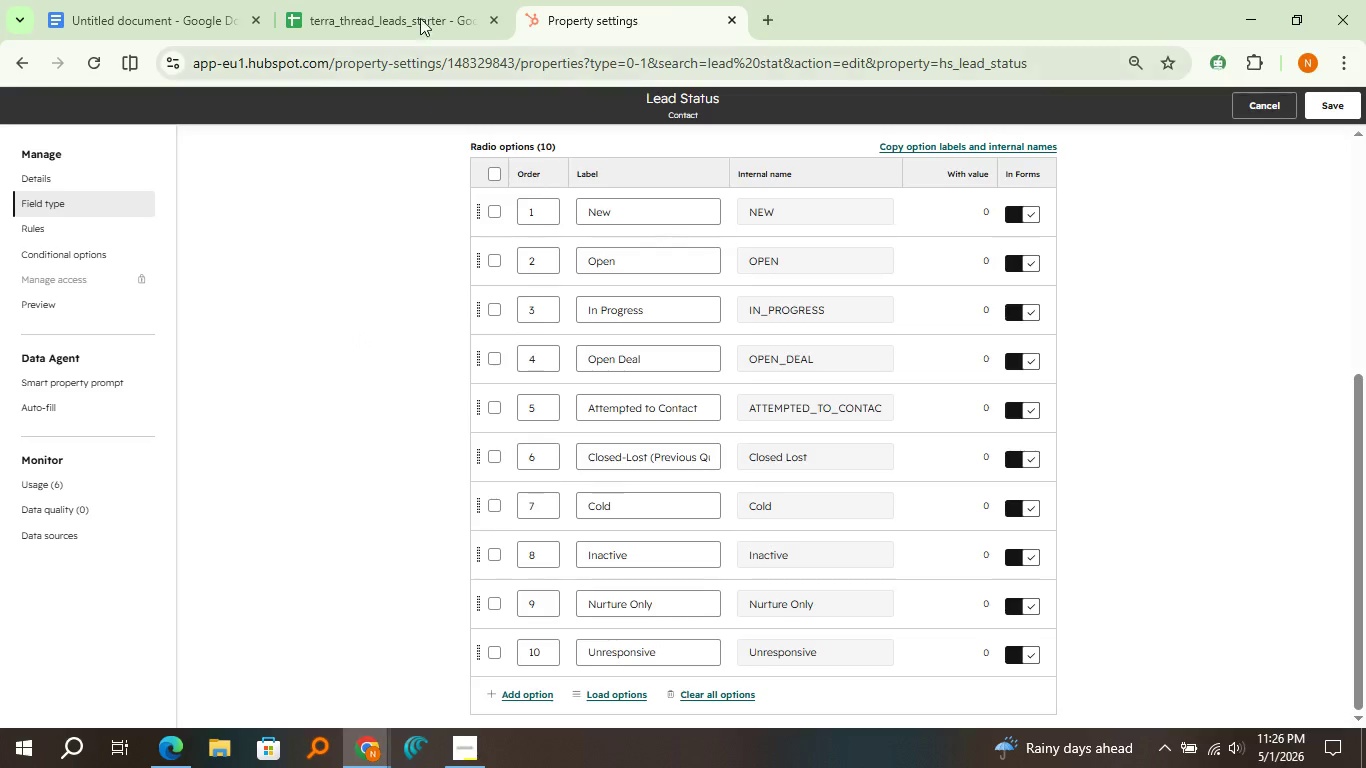 
left_click([422, 0])
 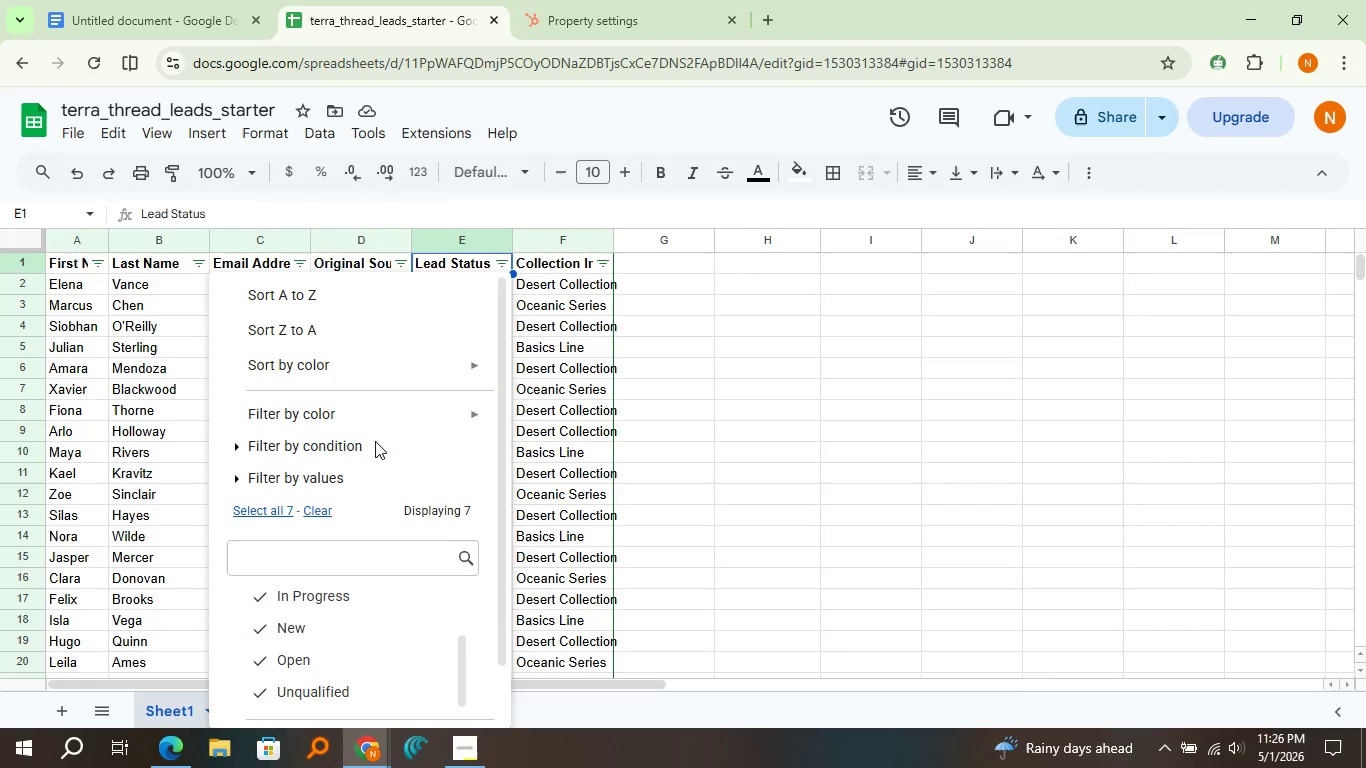 
left_click([538, 6])
 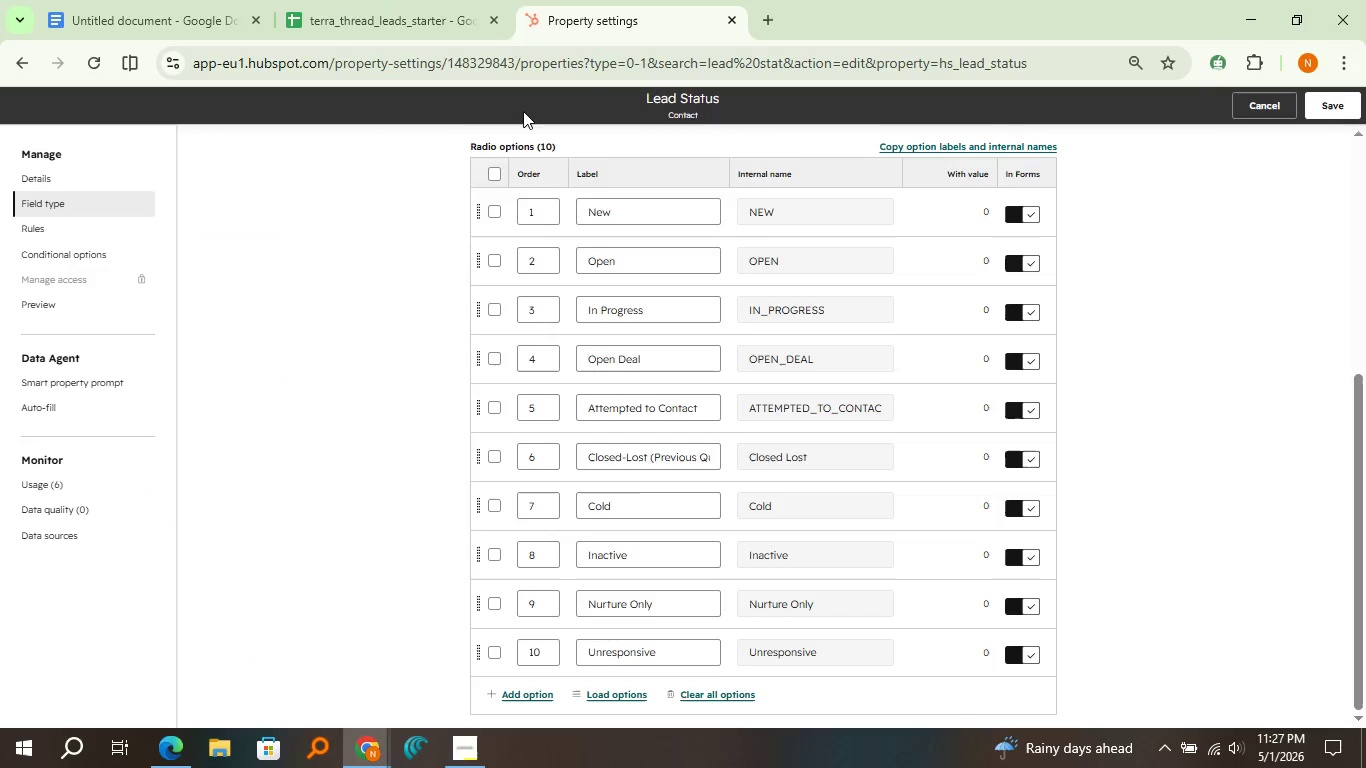 
left_click([440, 0])
 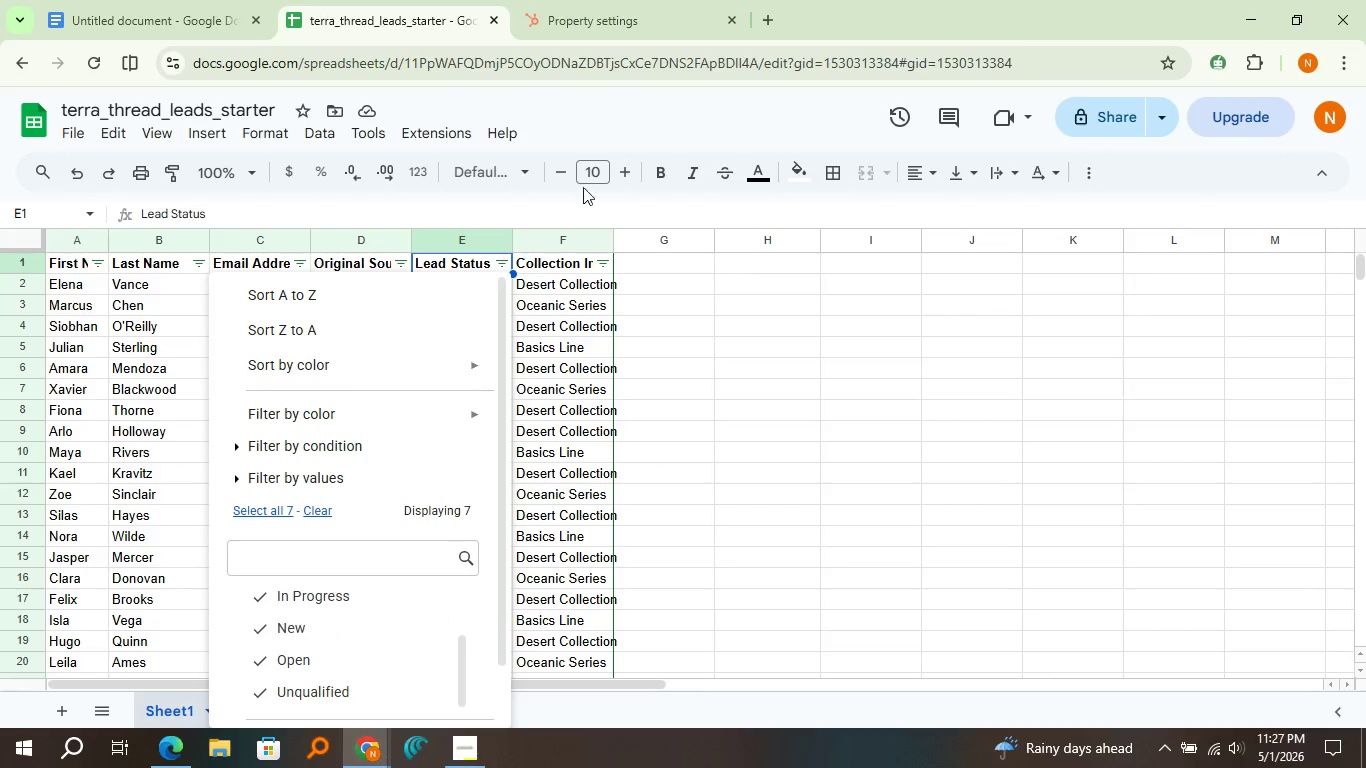 
left_click([652, 0])
 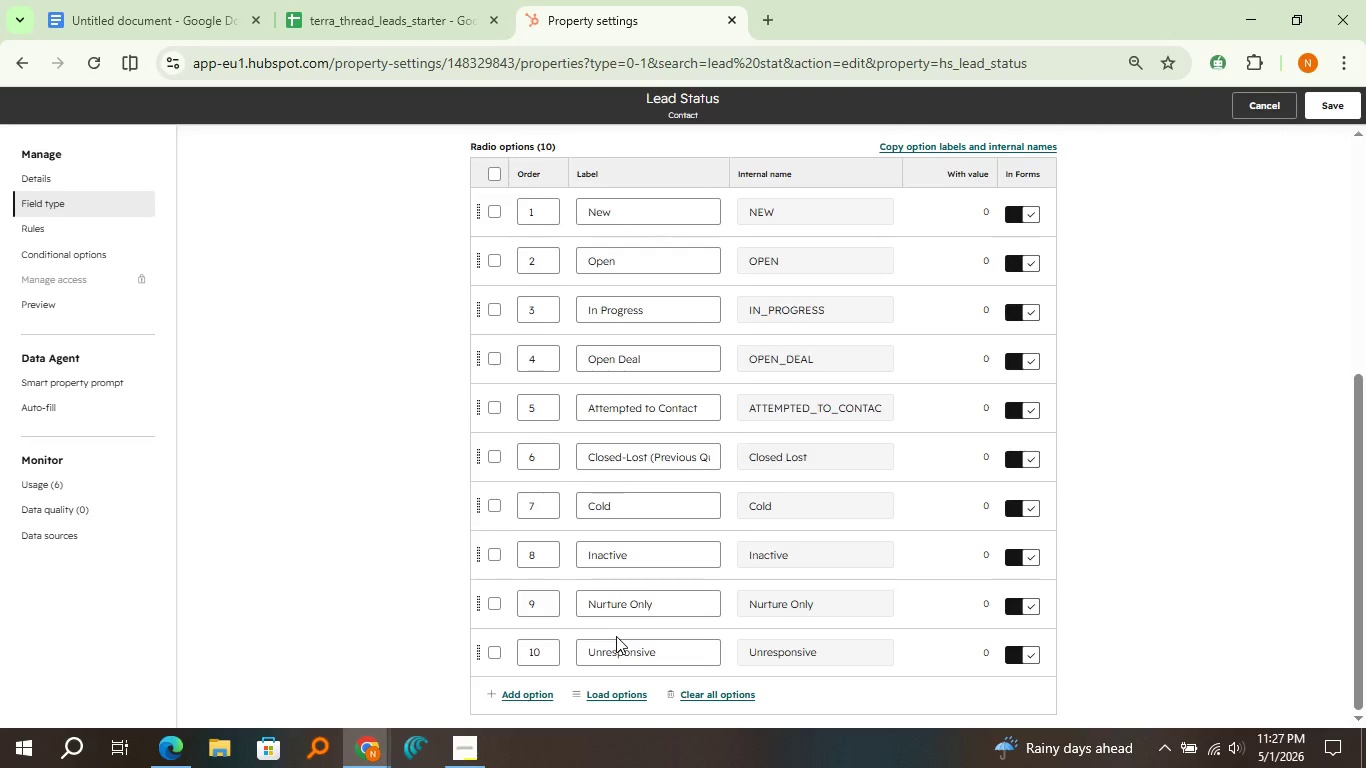 
wait(10.38)
 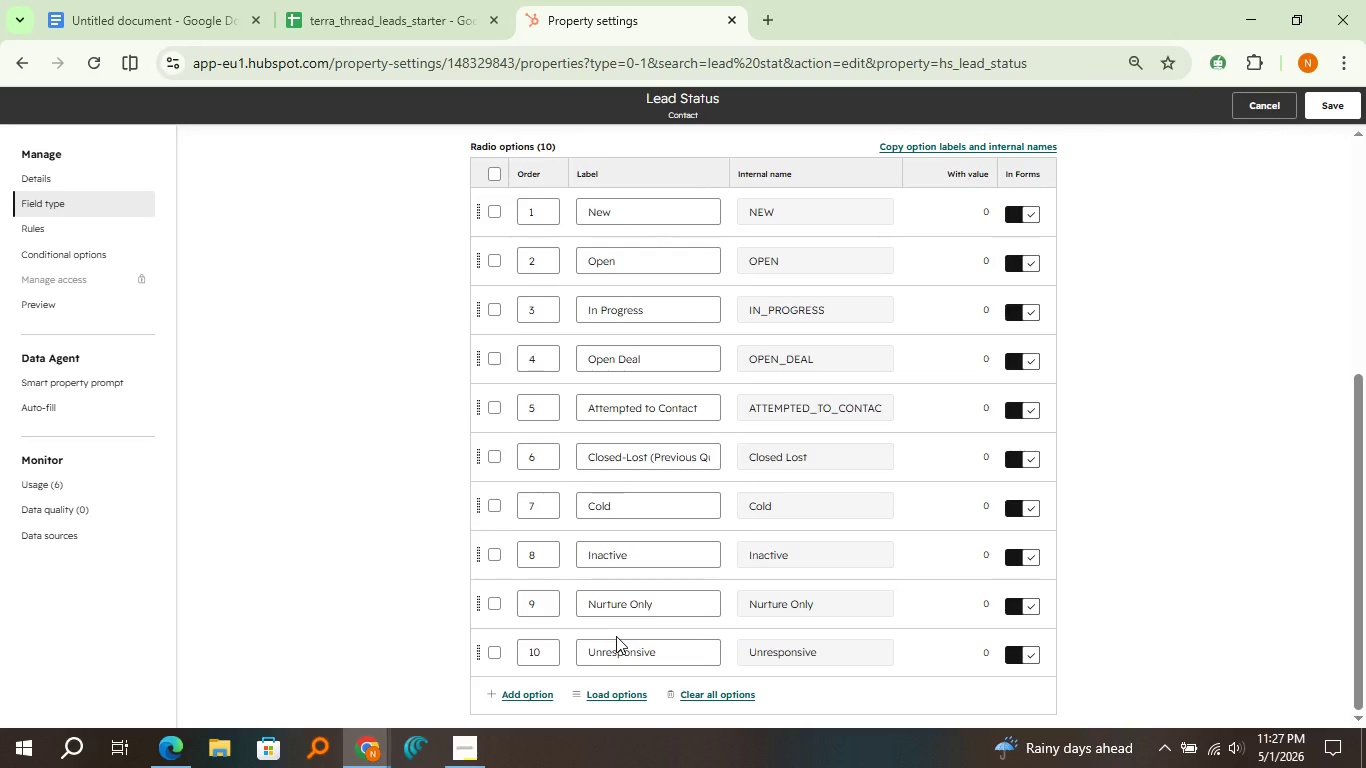 
double_click([657, 455])
 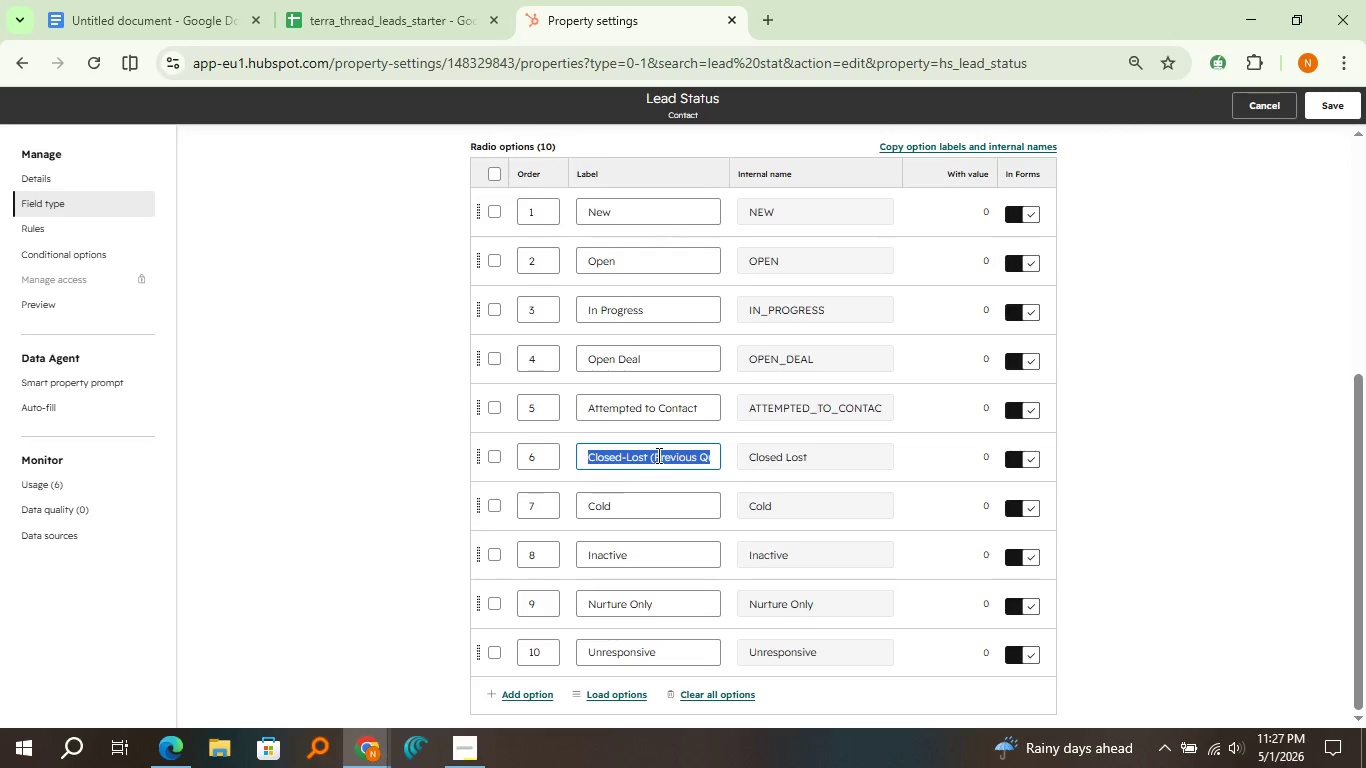 
triple_click([657, 455])
 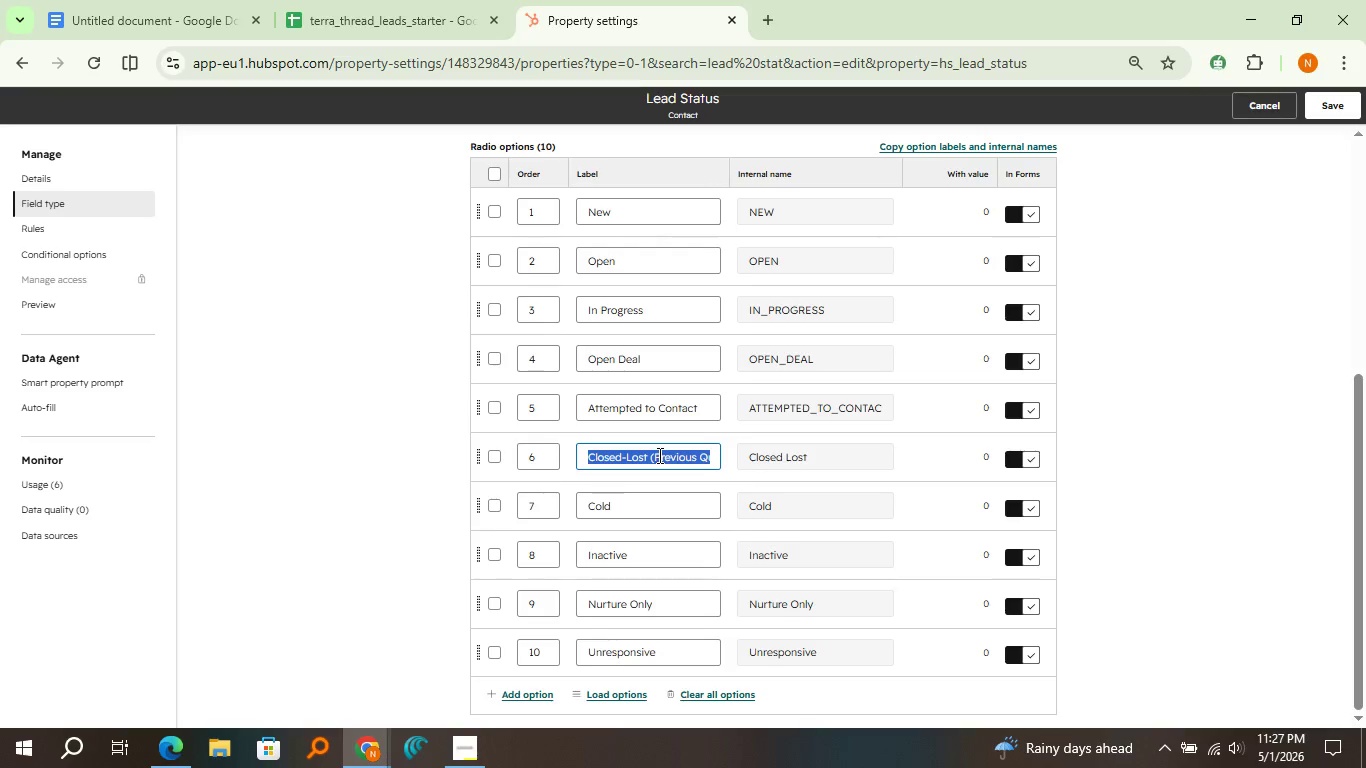 
type(Un)
 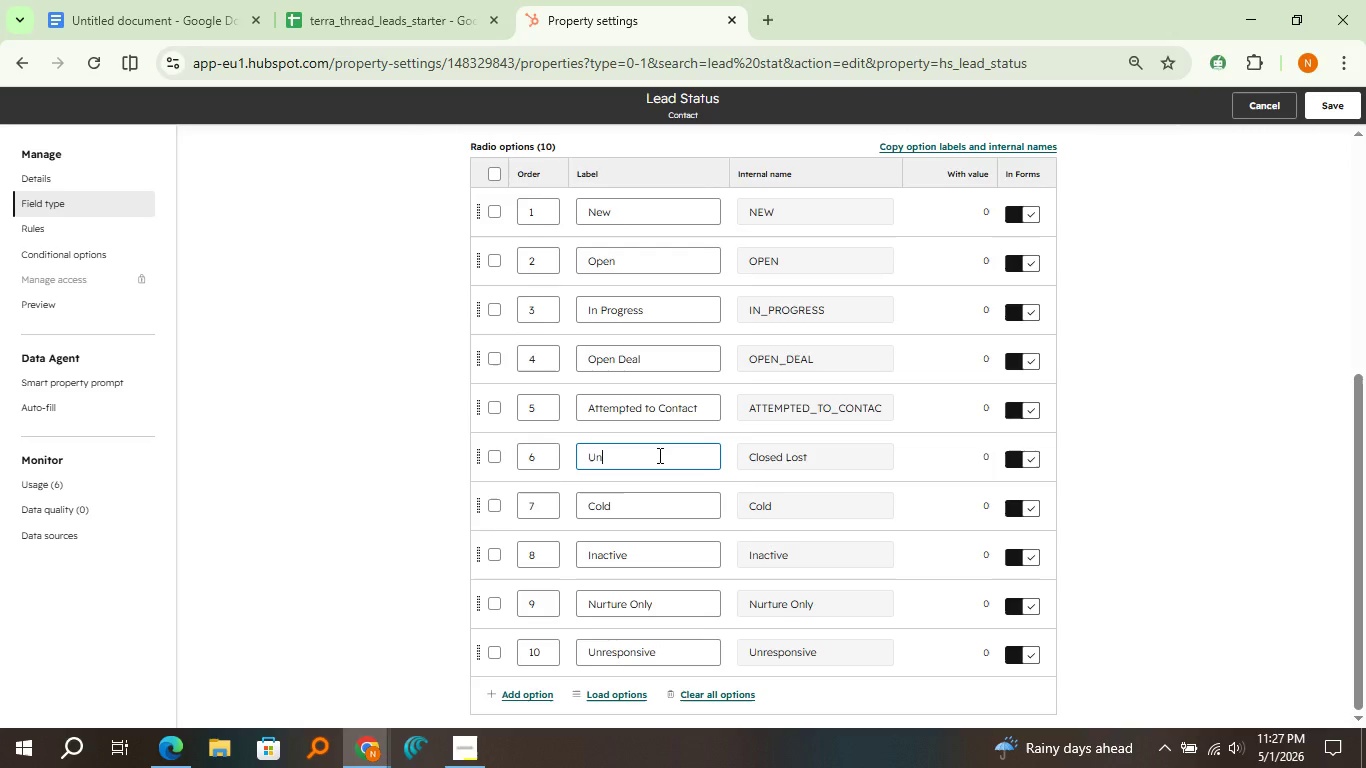 
hold_key(key=ShiftLeft, duration=0.78)
 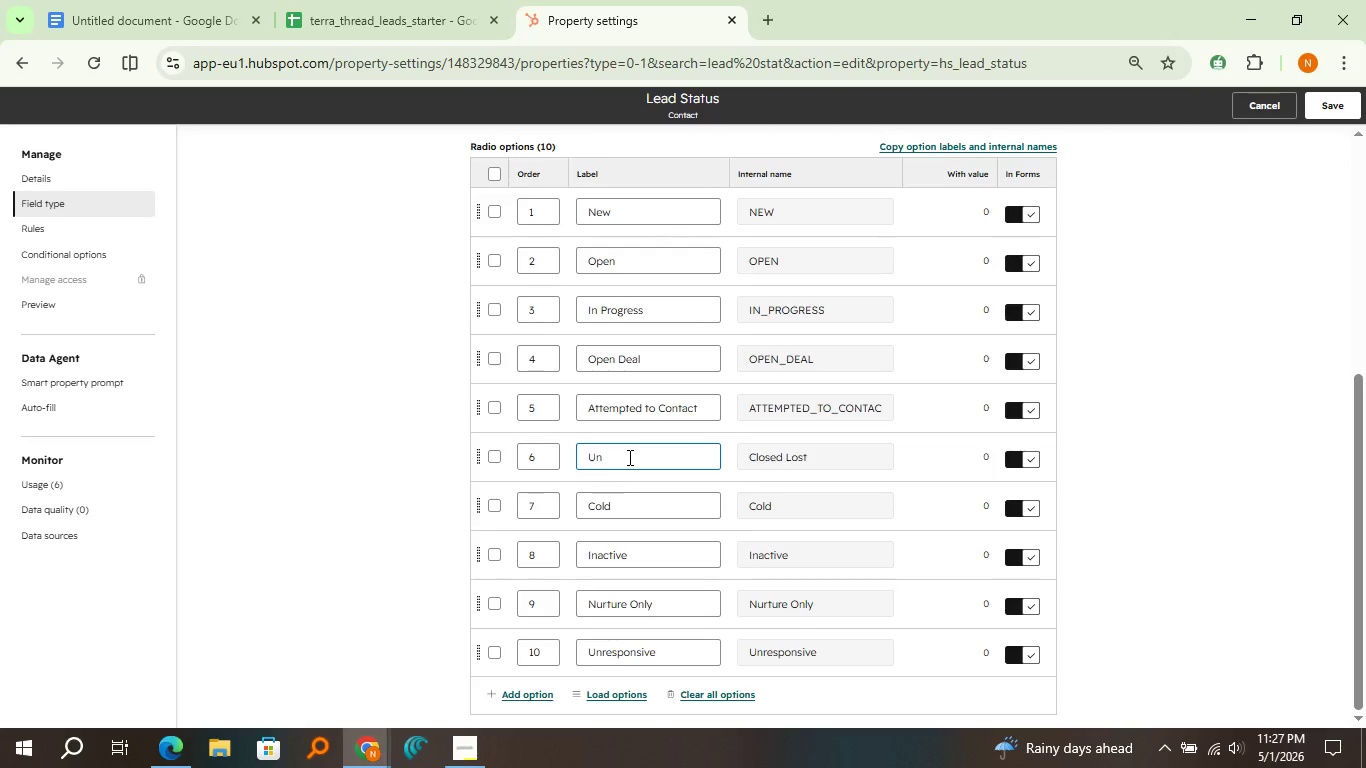 
left_click([498, 460])
 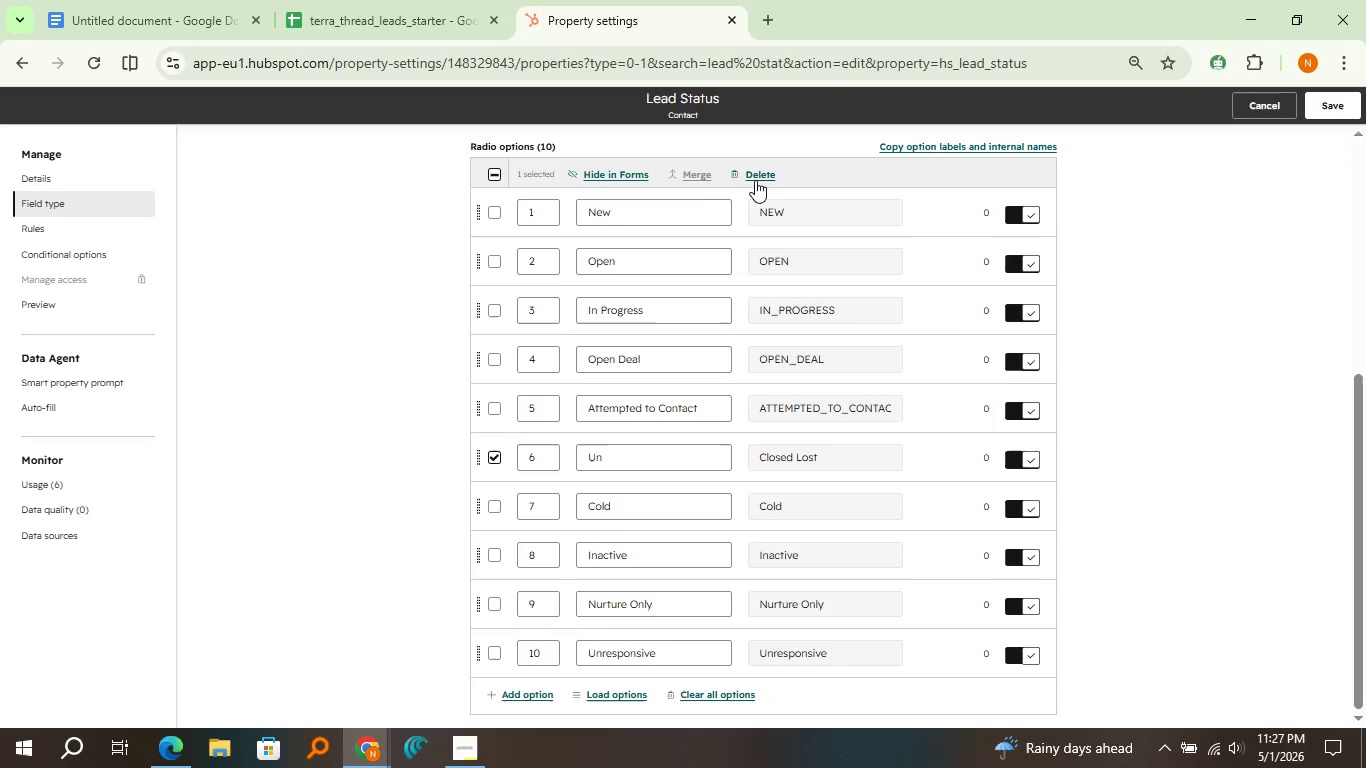 
left_click([755, 180])
 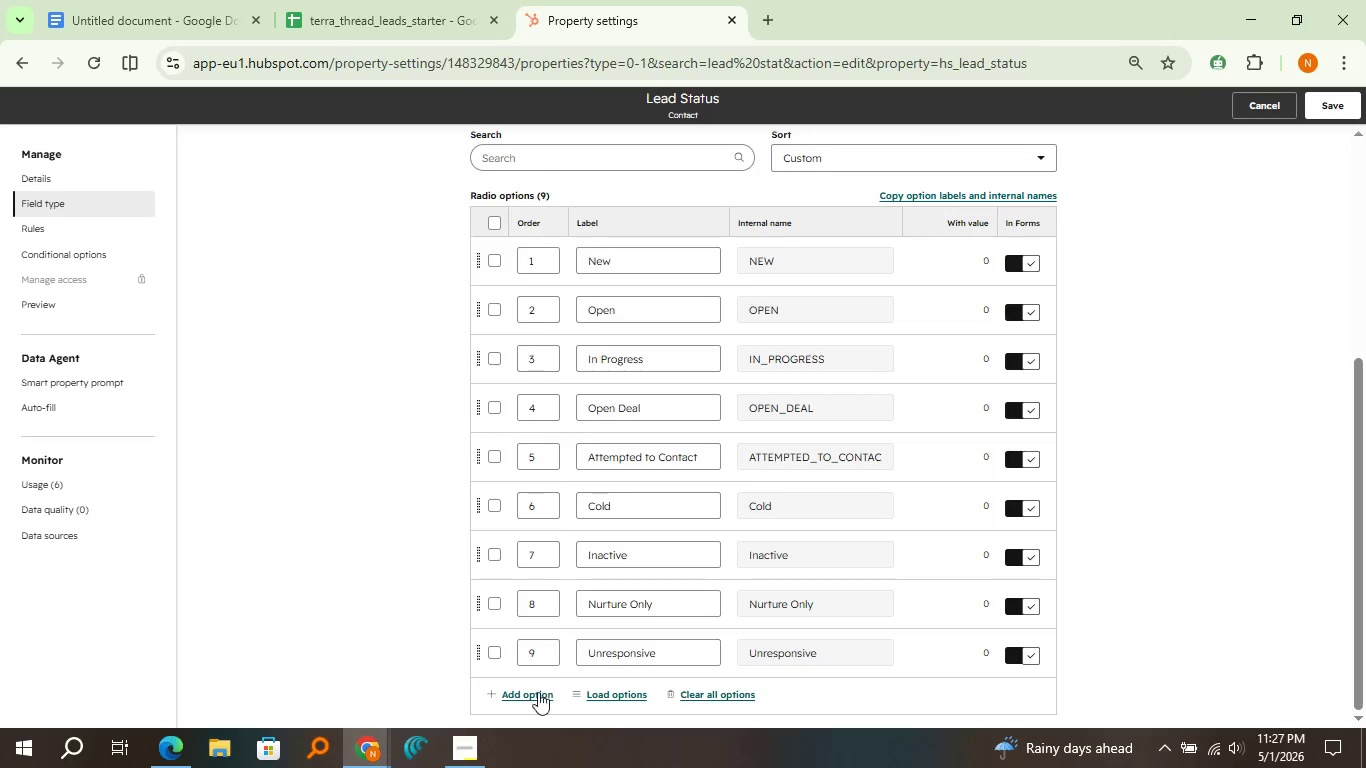 
left_click([535, 694])
 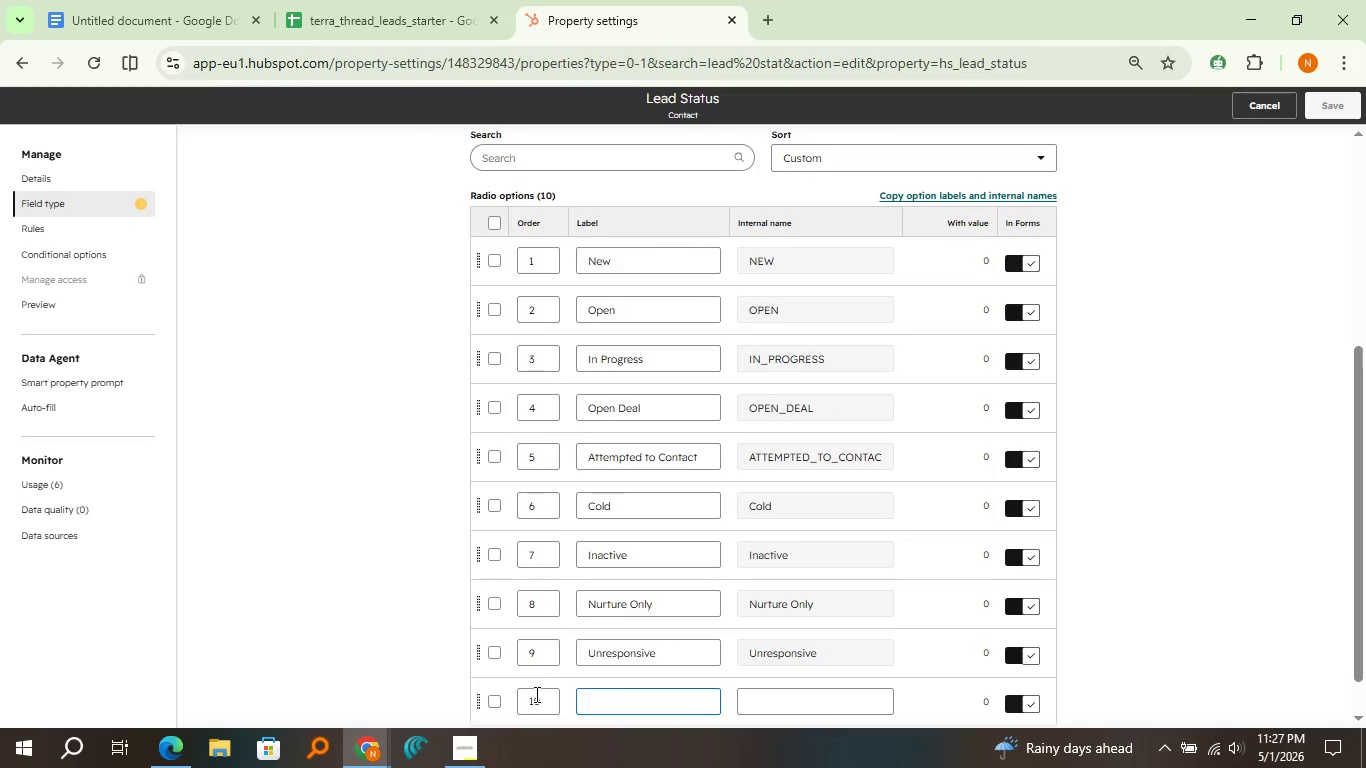 
type(Unqualified)
 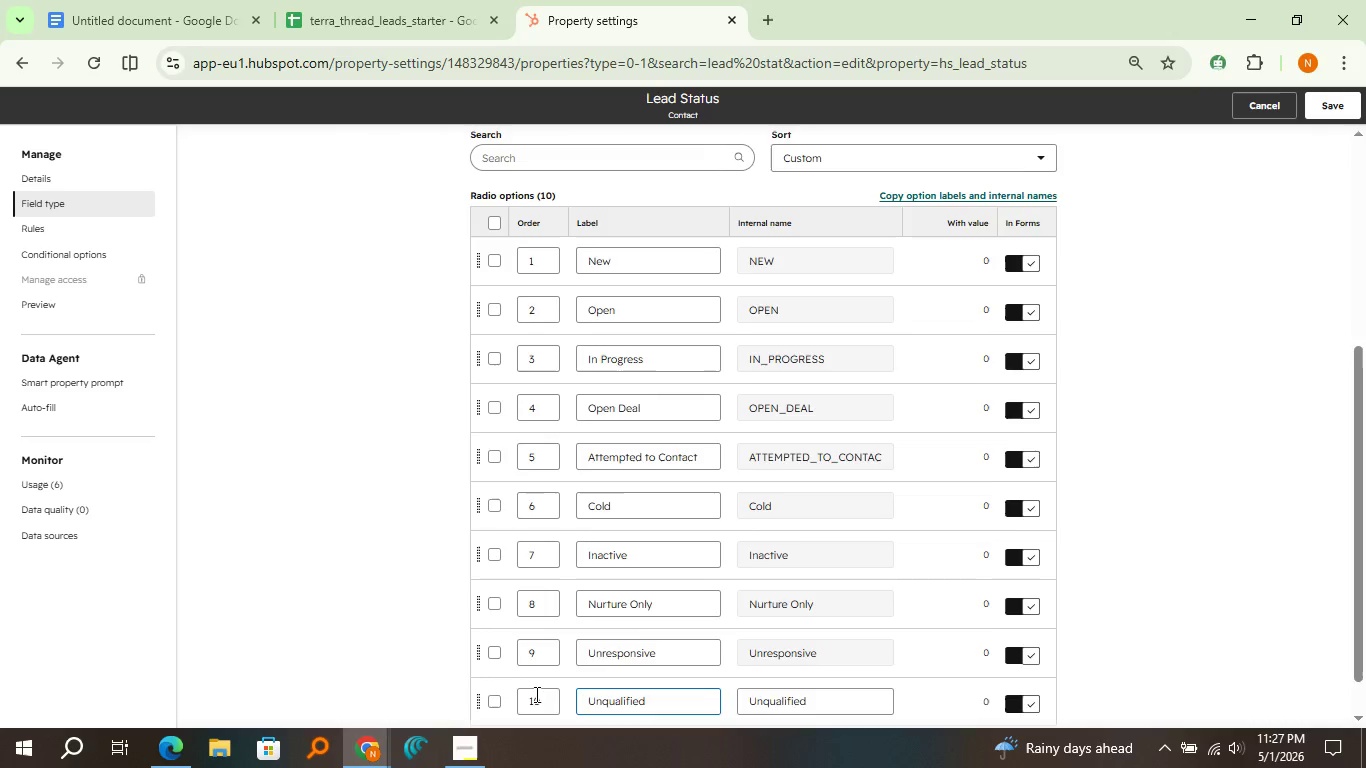 
scroll: coordinate [535, 694], scroll_direction: down, amount: 2.0
 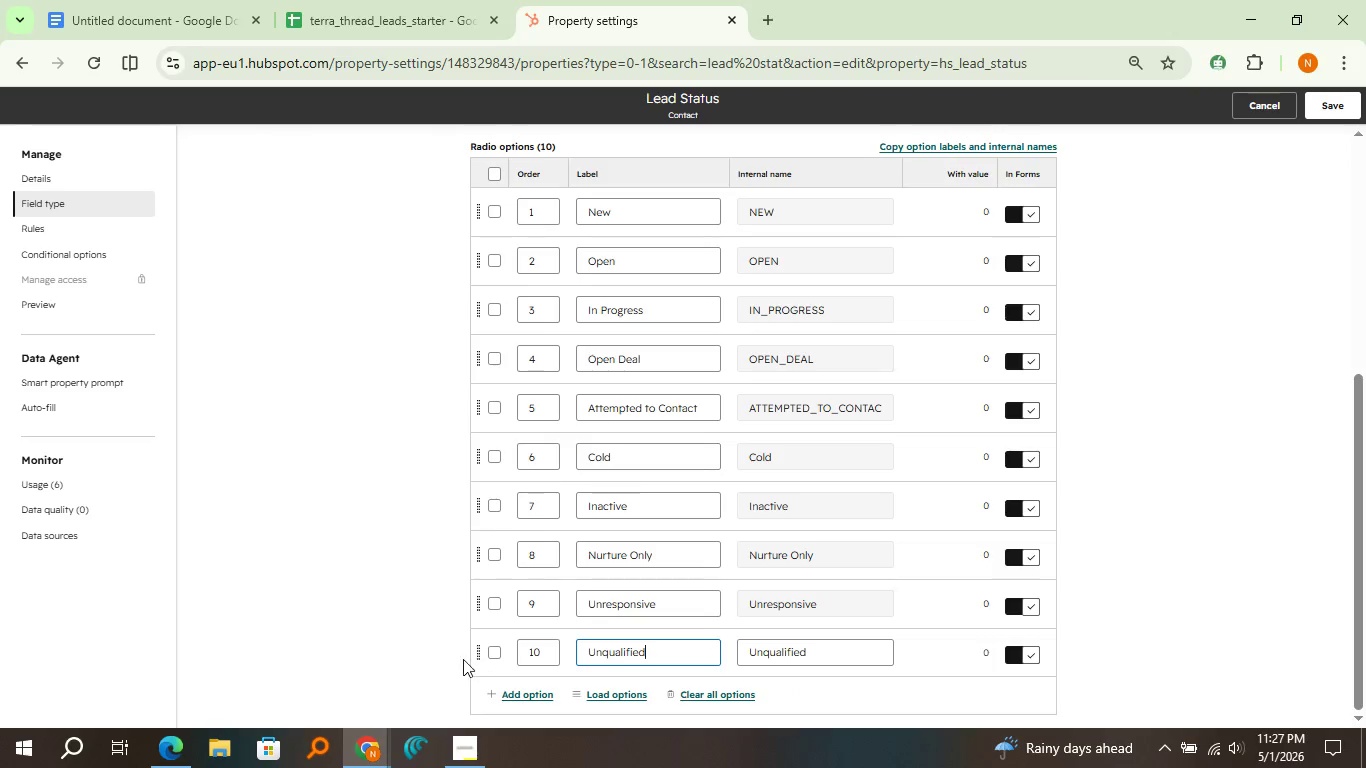 
left_click_drag(start_coordinate=[479, 654], to_coordinate=[481, 345])
 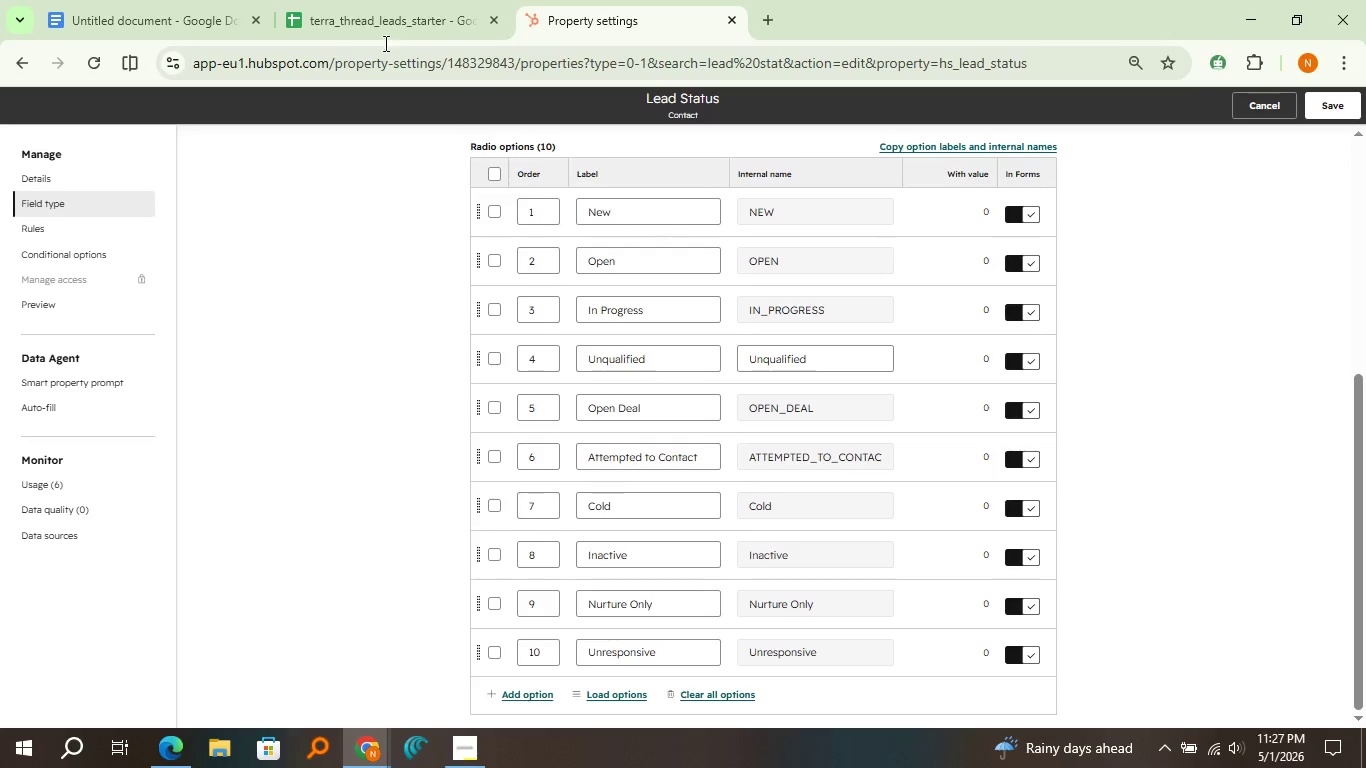 
left_click([393, 0])
 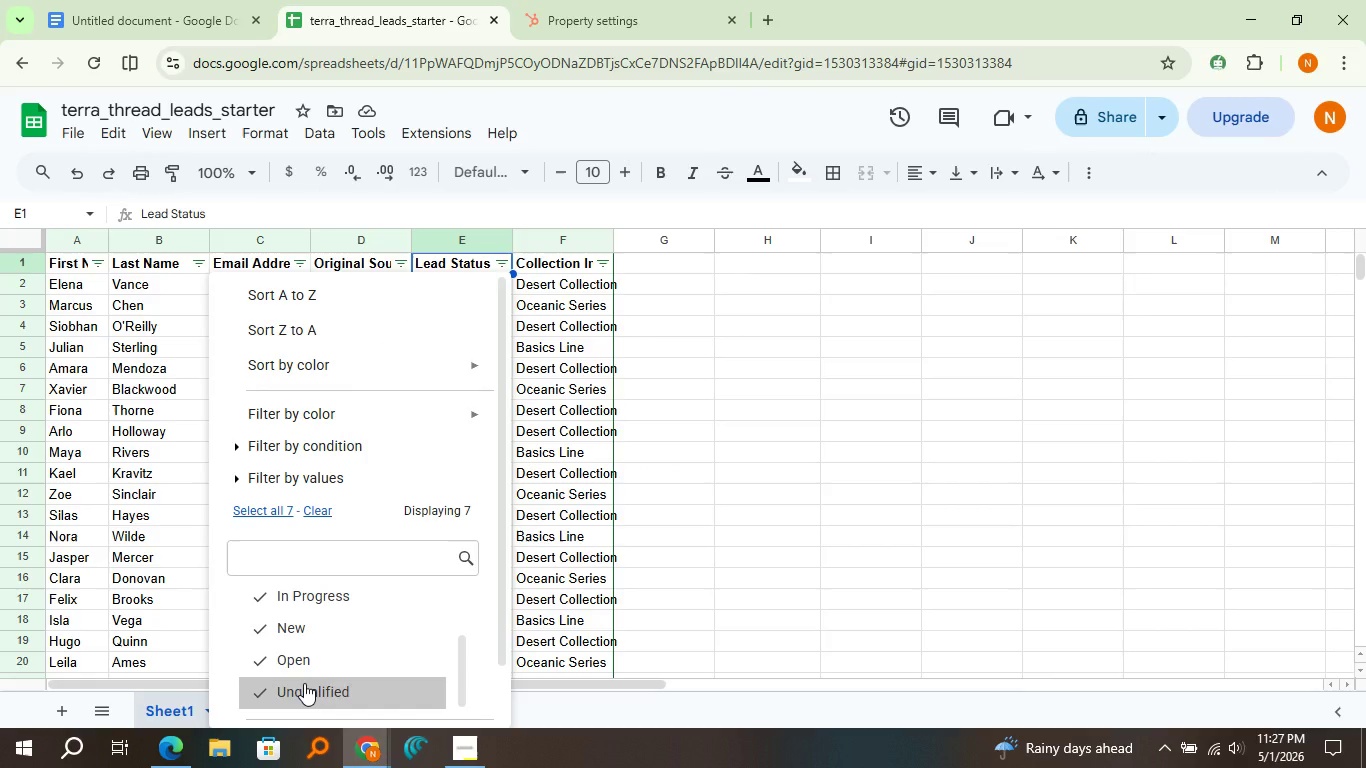 
scroll: coordinate [304, 683], scroll_direction: down, amount: 1.0
 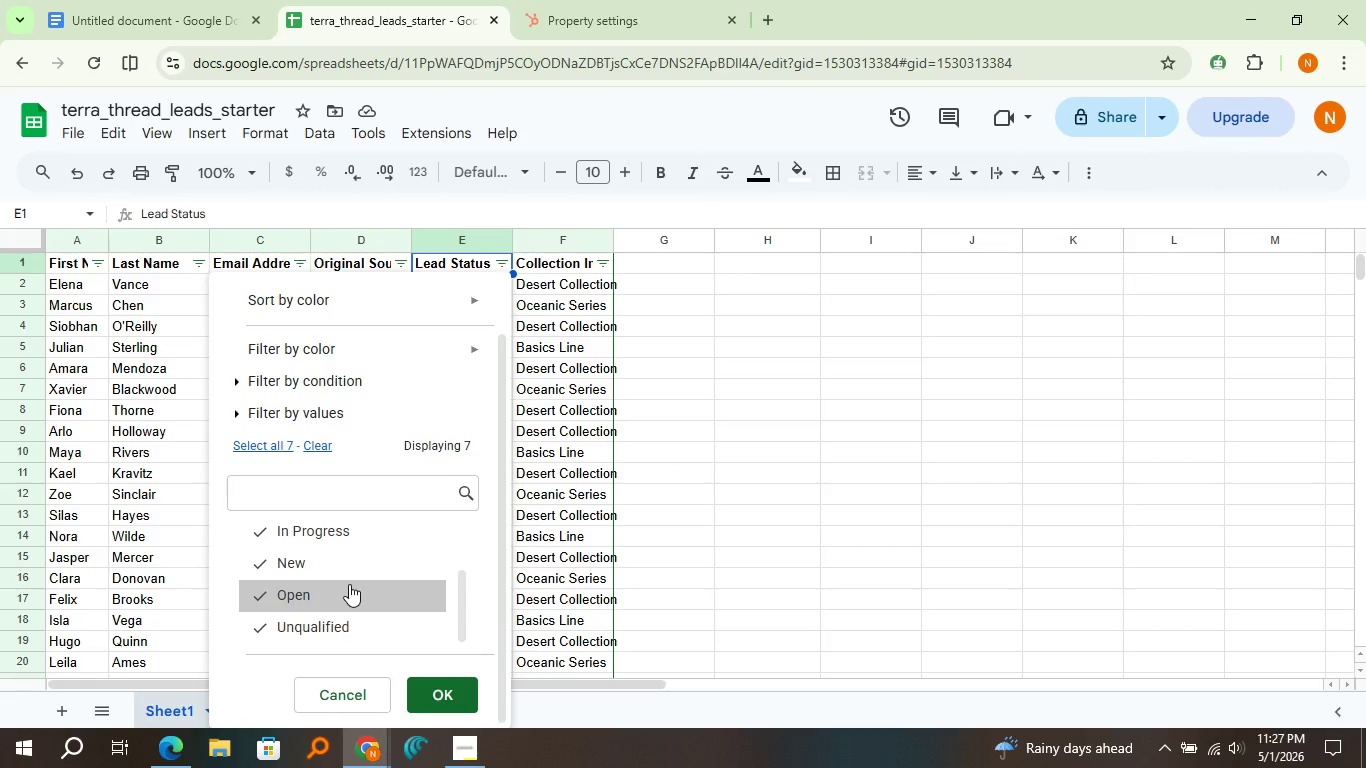 
scroll: coordinate [349, 584], scroll_direction: up, amount: 3.0
 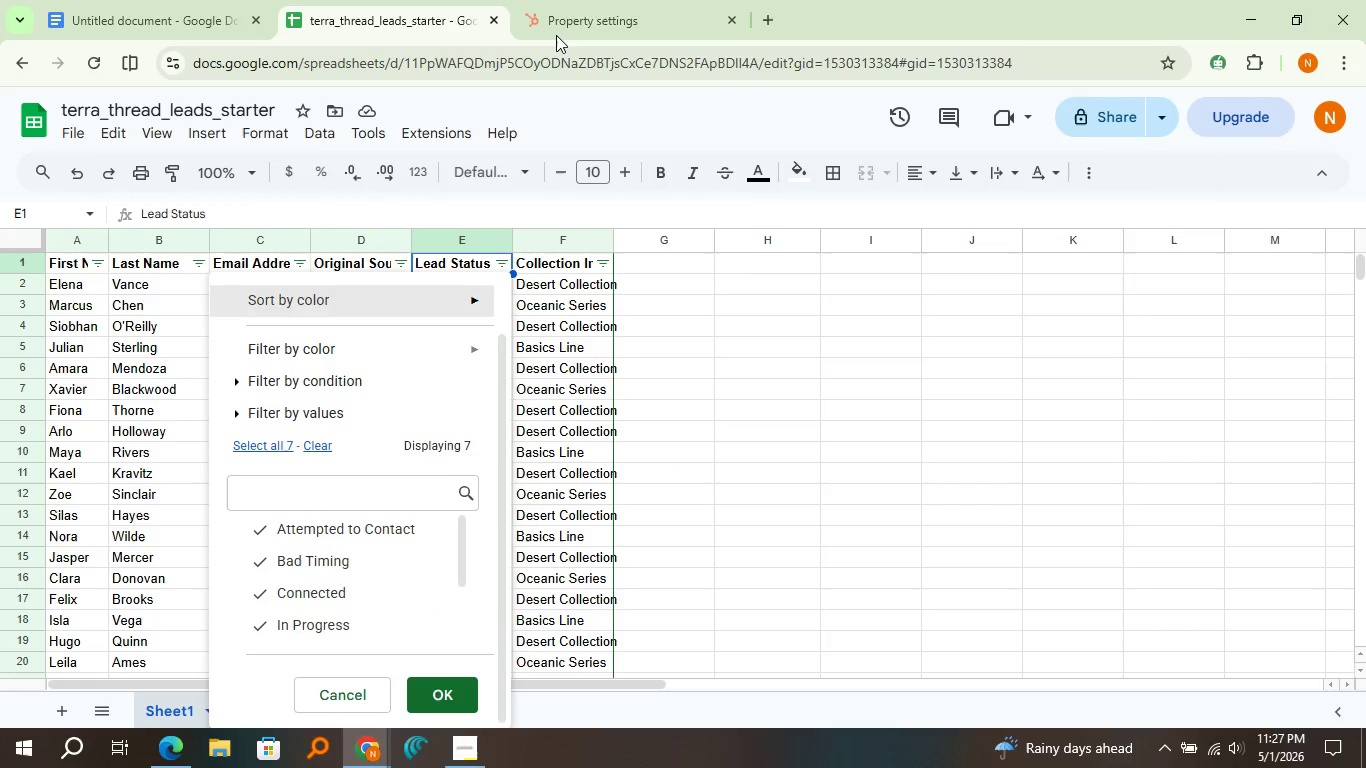 
left_click([590, 0])
 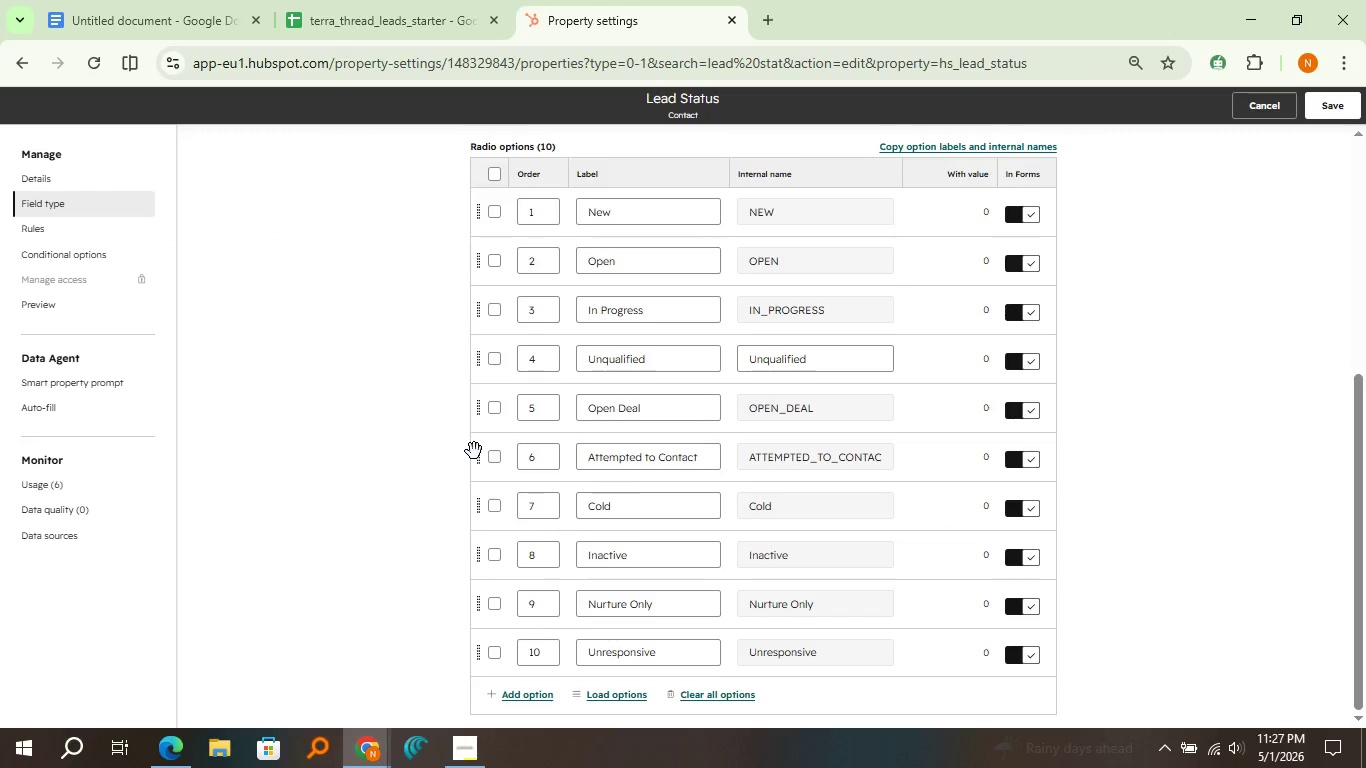 
left_click_drag(start_coordinate=[477, 461], to_coordinate=[475, 393])
 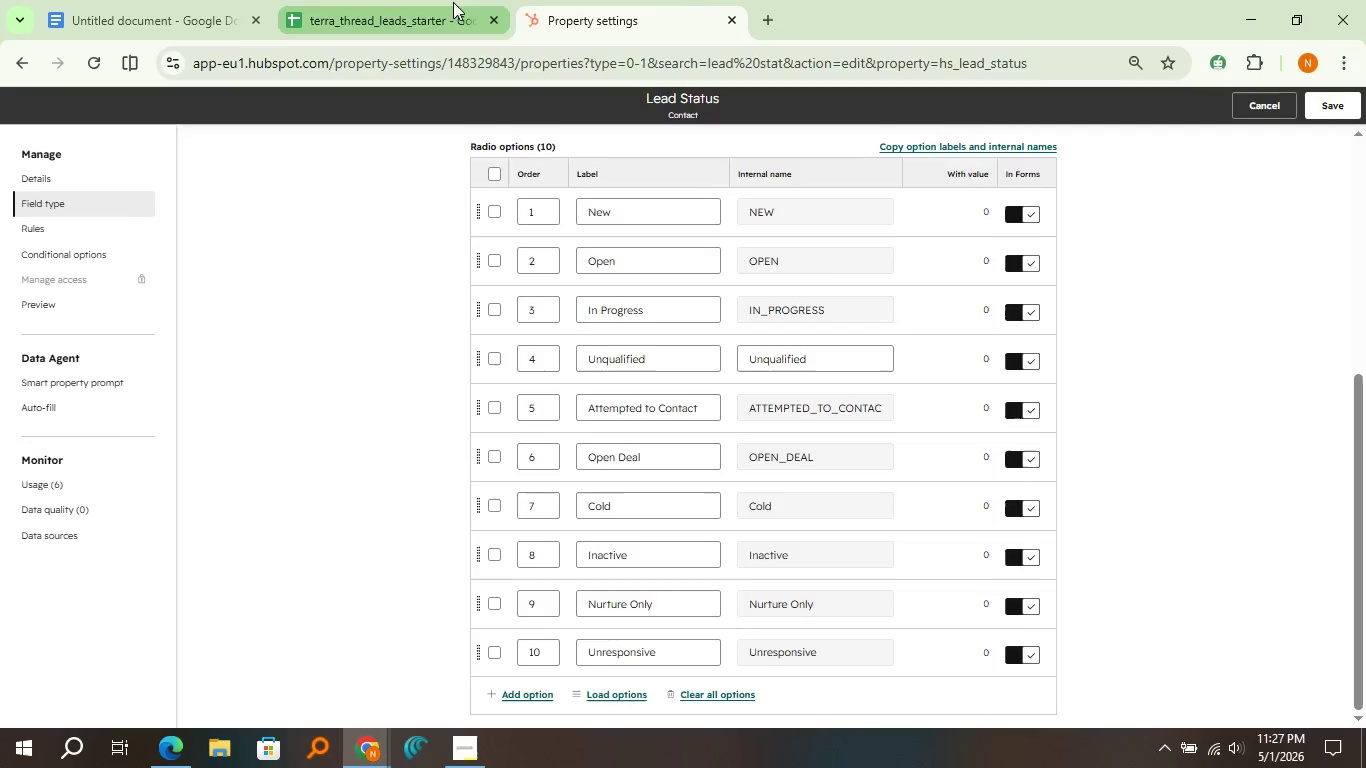 
left_click([453, 2])
 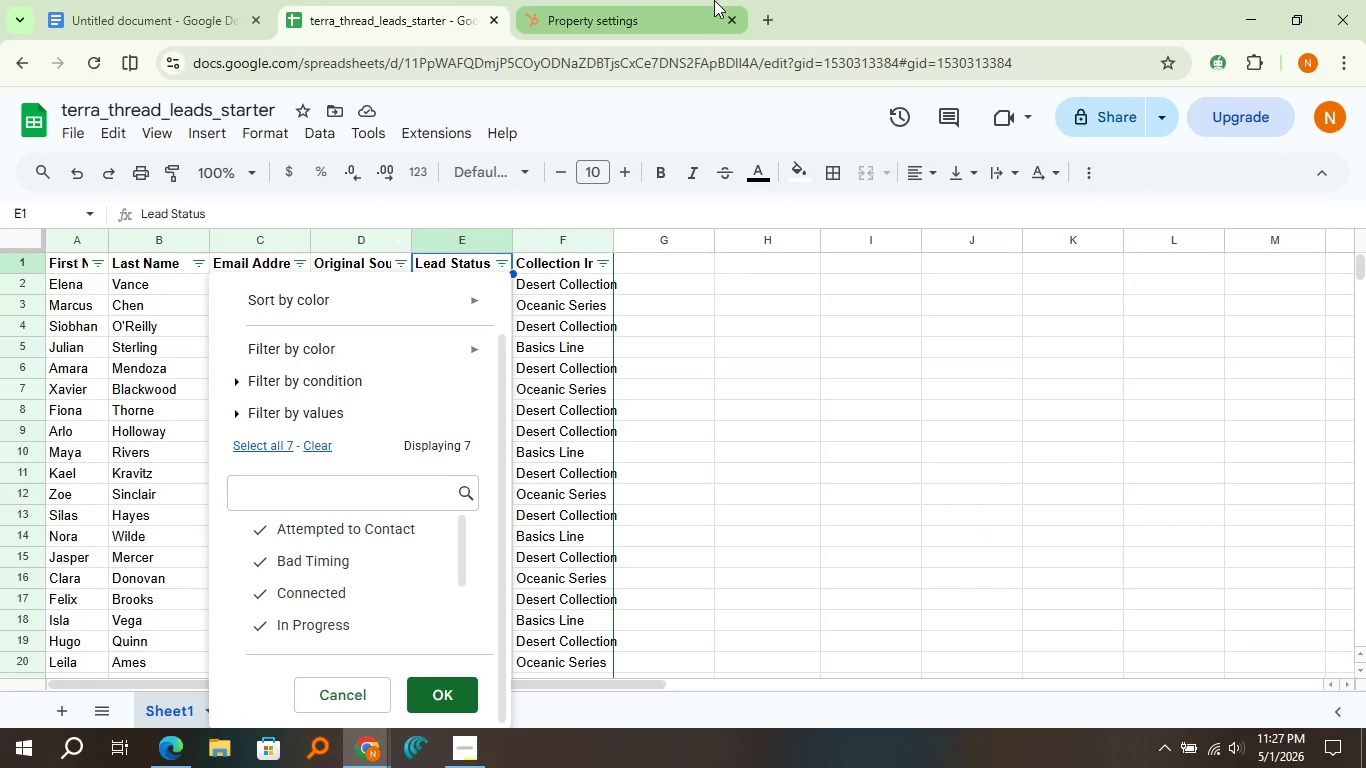 
left_click([714, 0])
 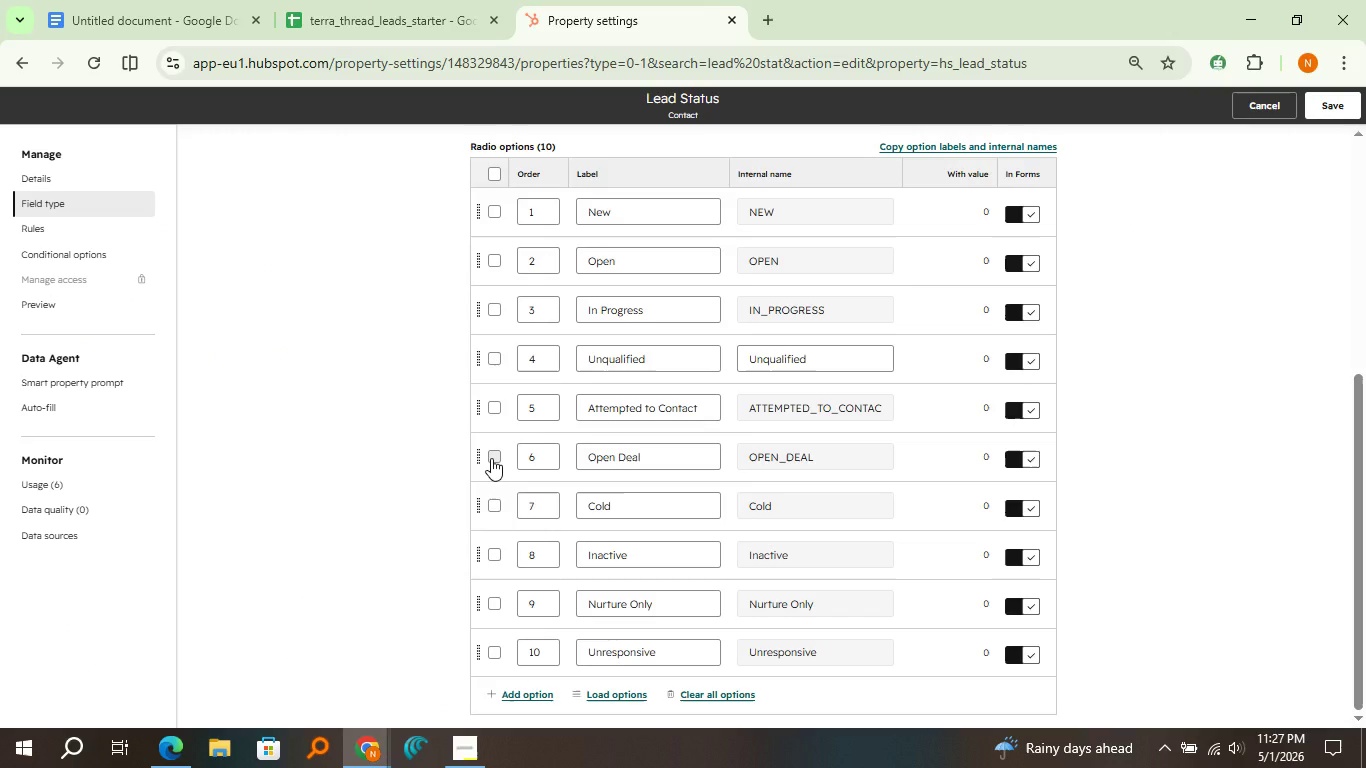 
wait(5.89)
 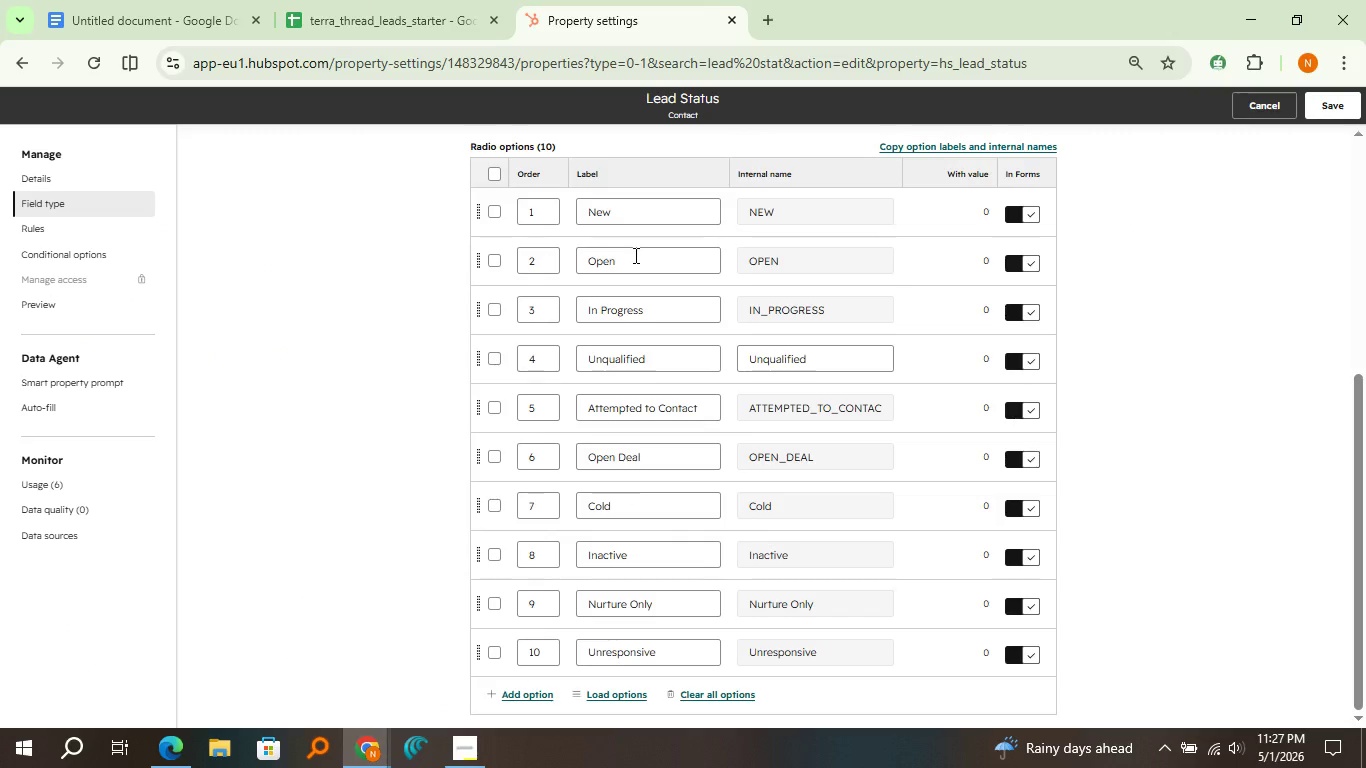 
left_click([491, 458])
 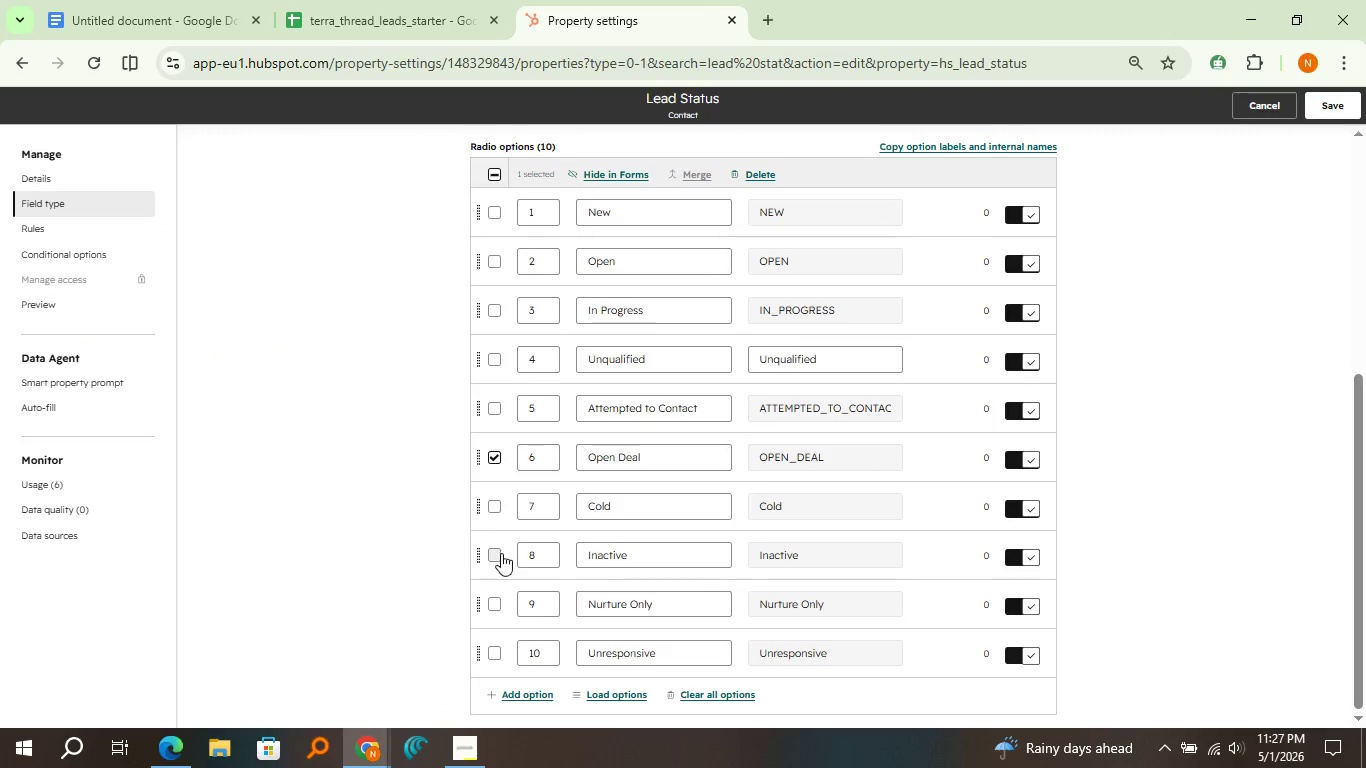 
left_click([501, 553])
 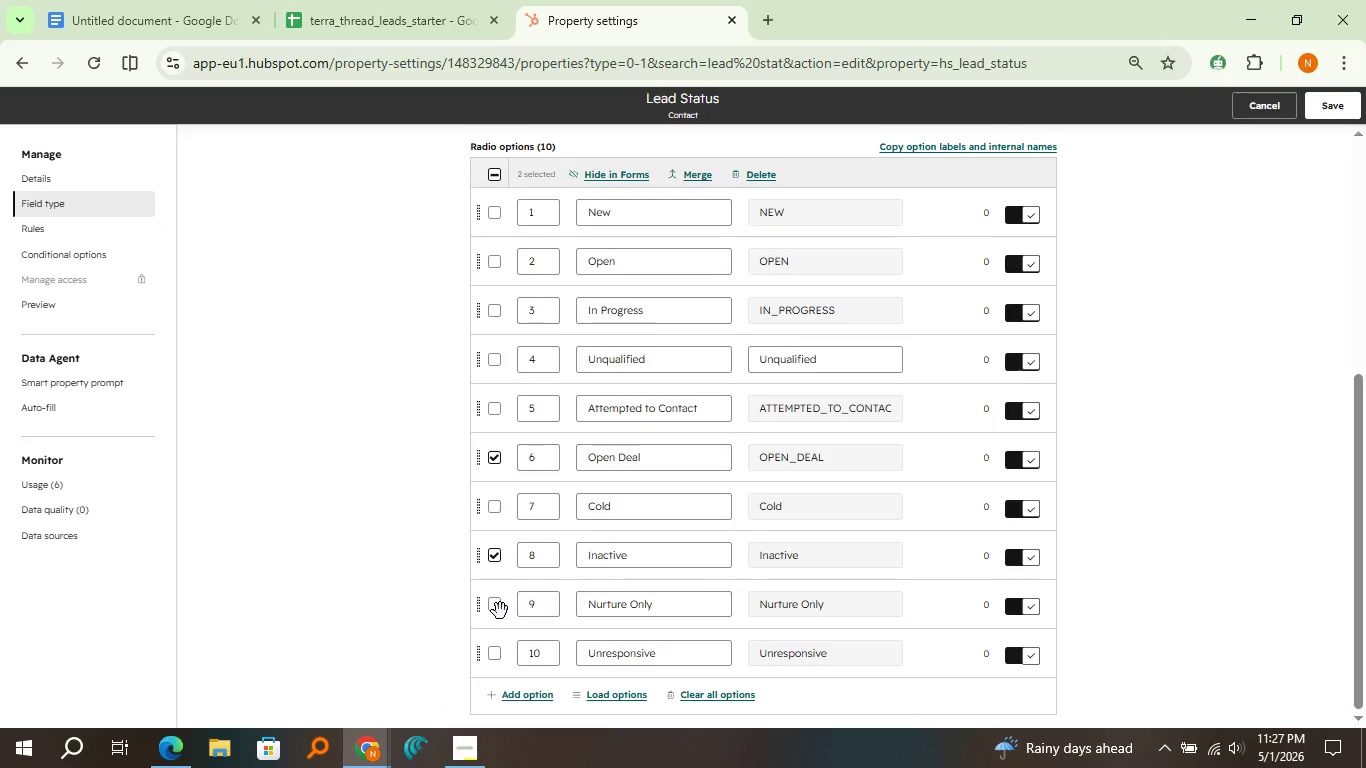 
left_click([500, 611])
 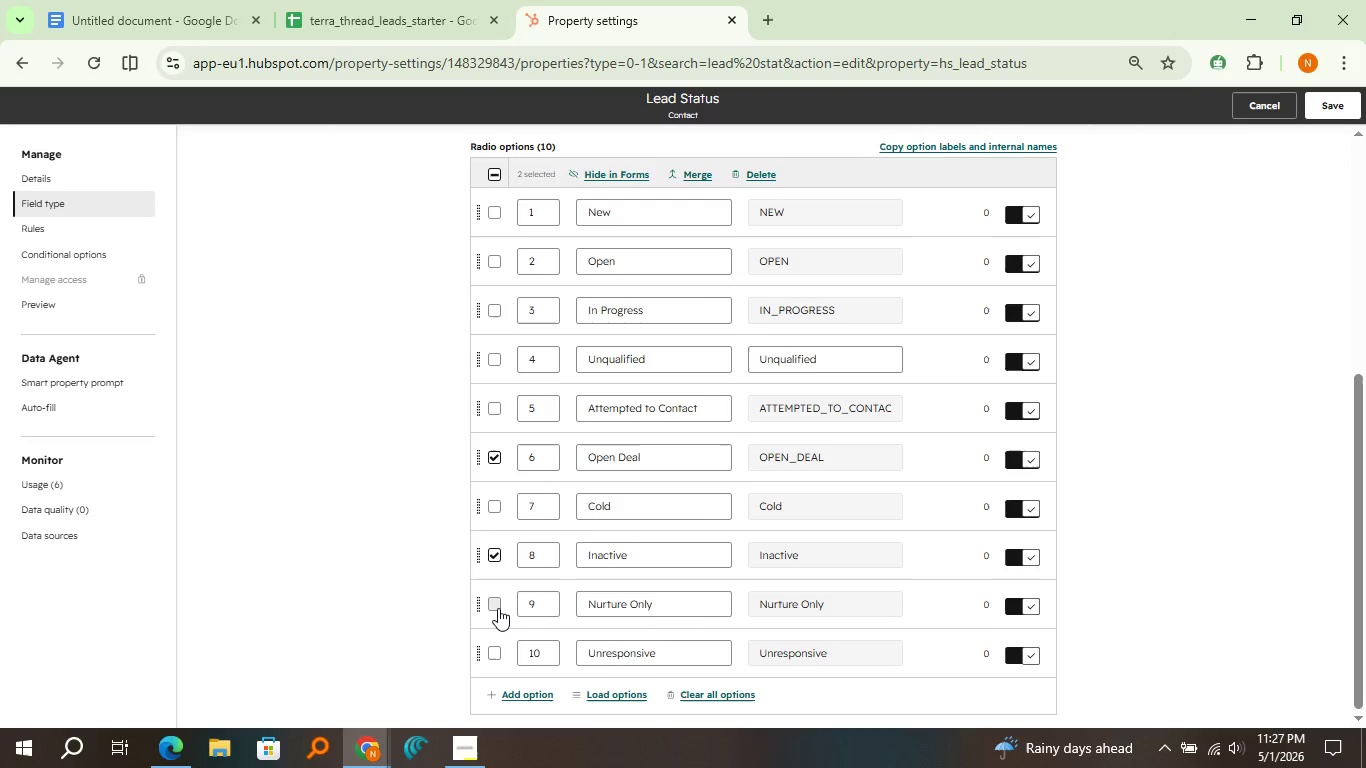 
double_click([498, 608])
 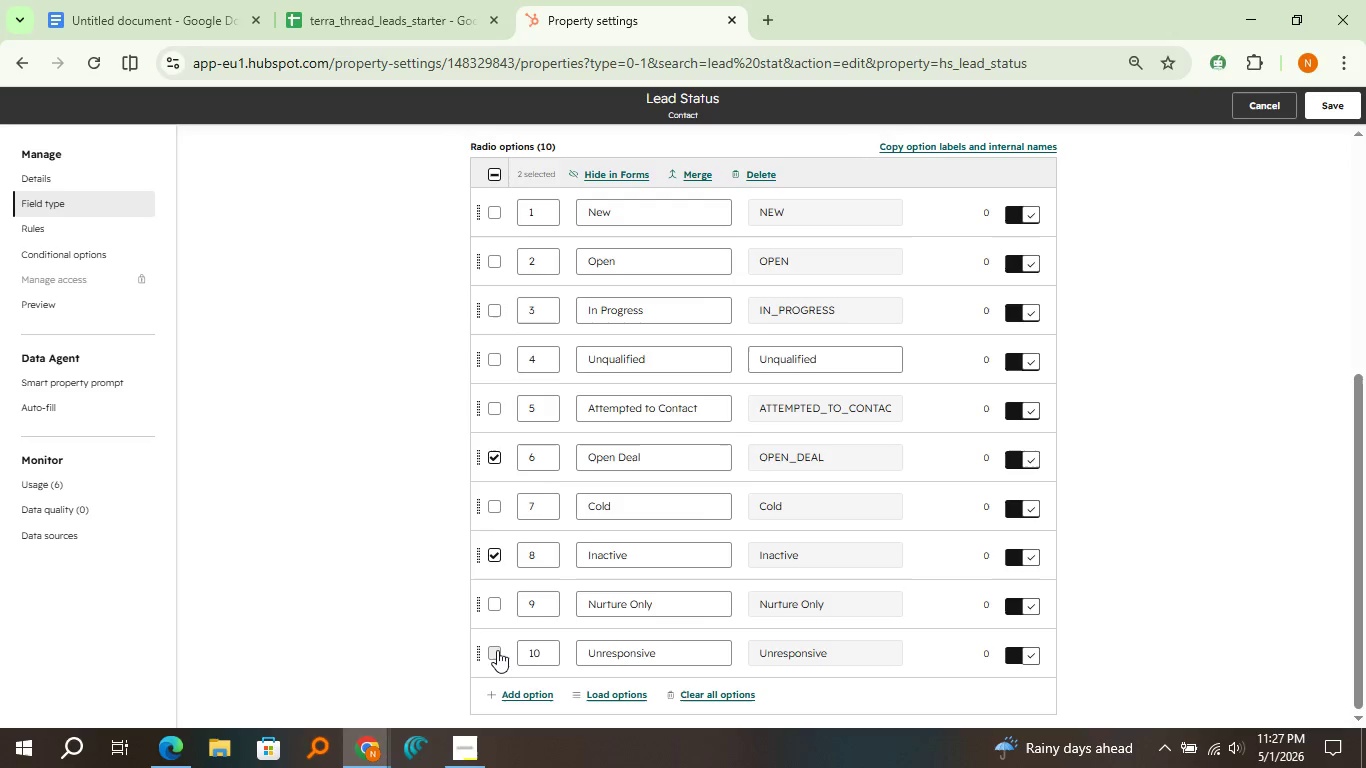 
left_click([497, 650])
 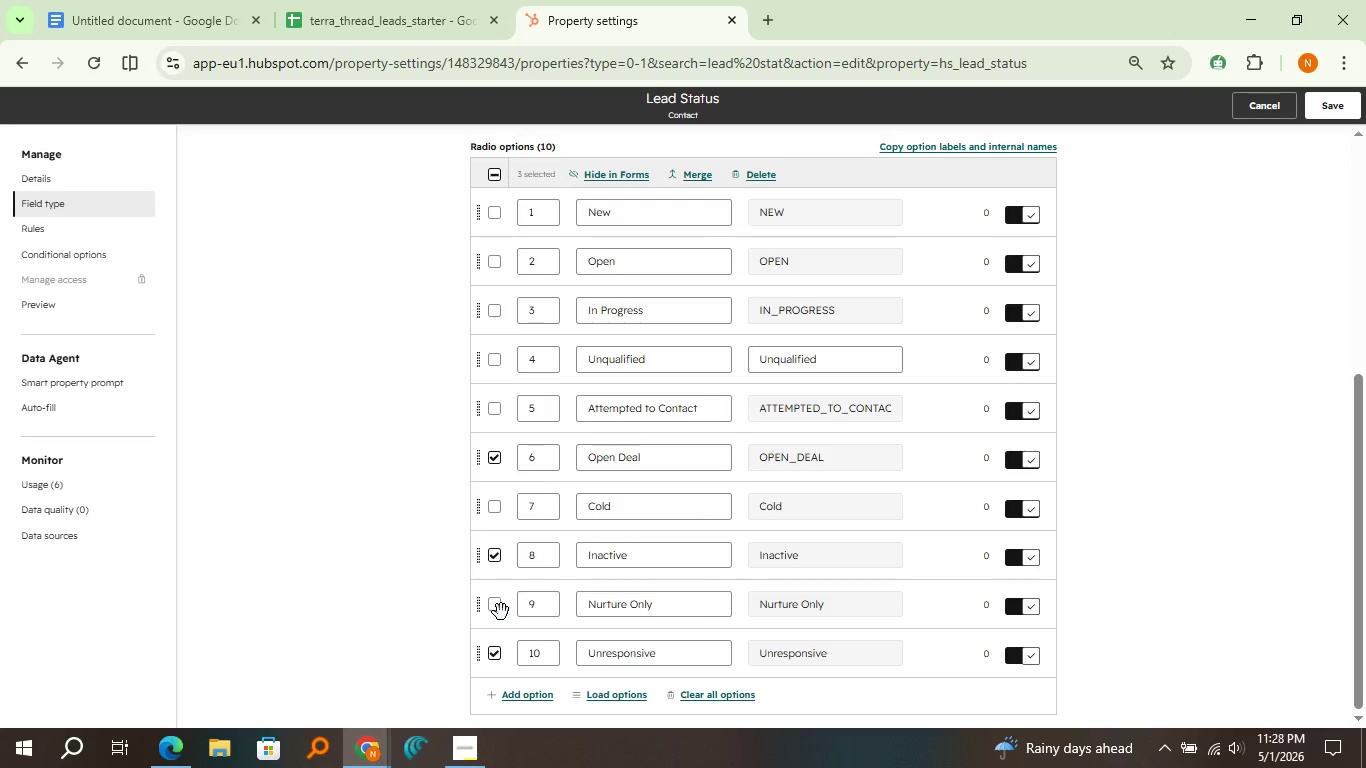 
left_click([501, 612])
 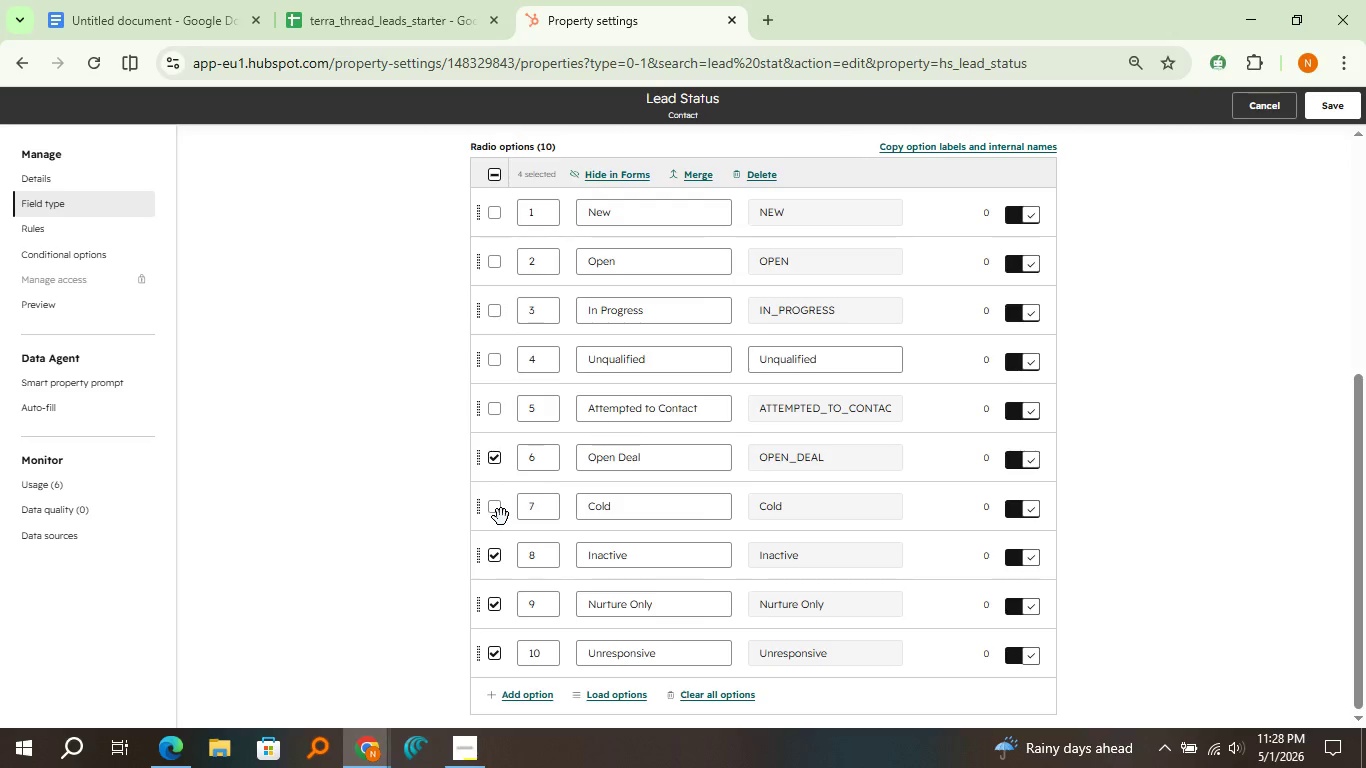 
left_click([500, 503])
 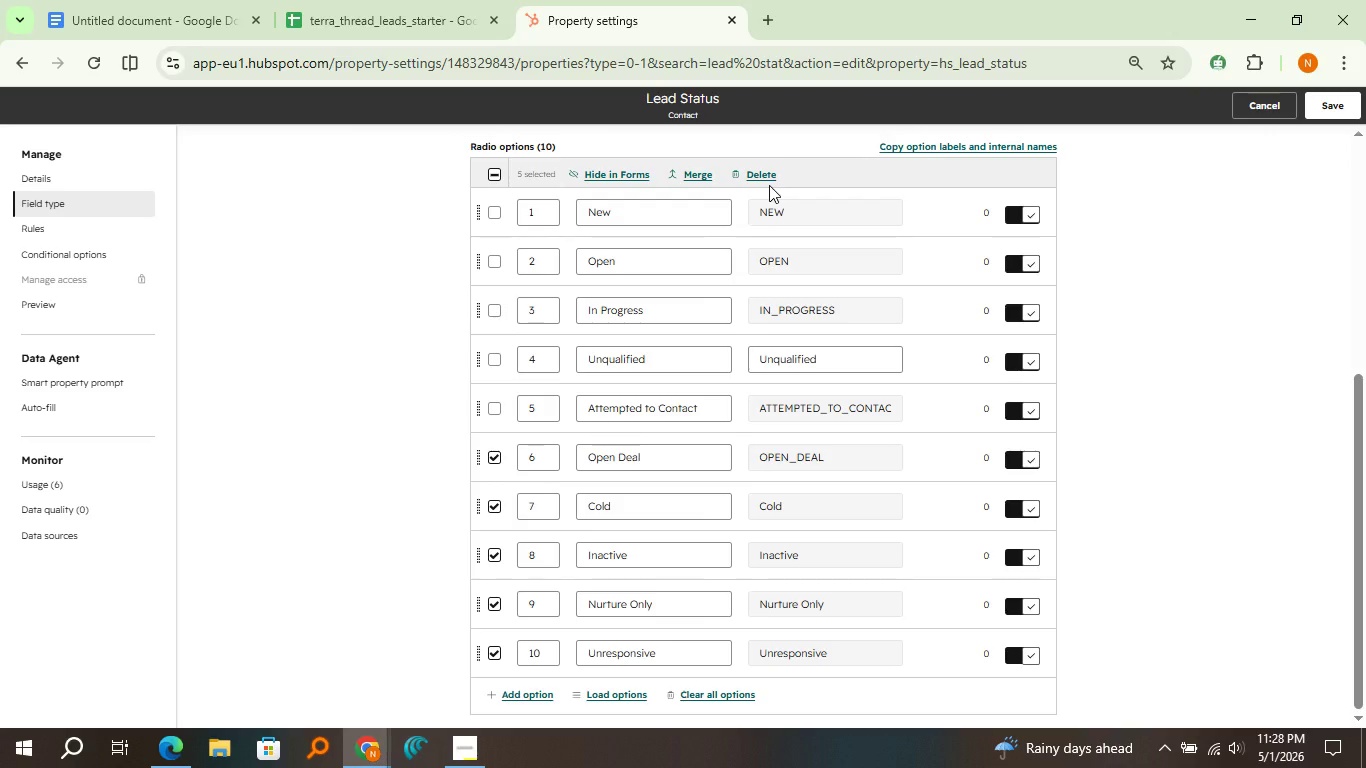 
double_click([769, 182])
 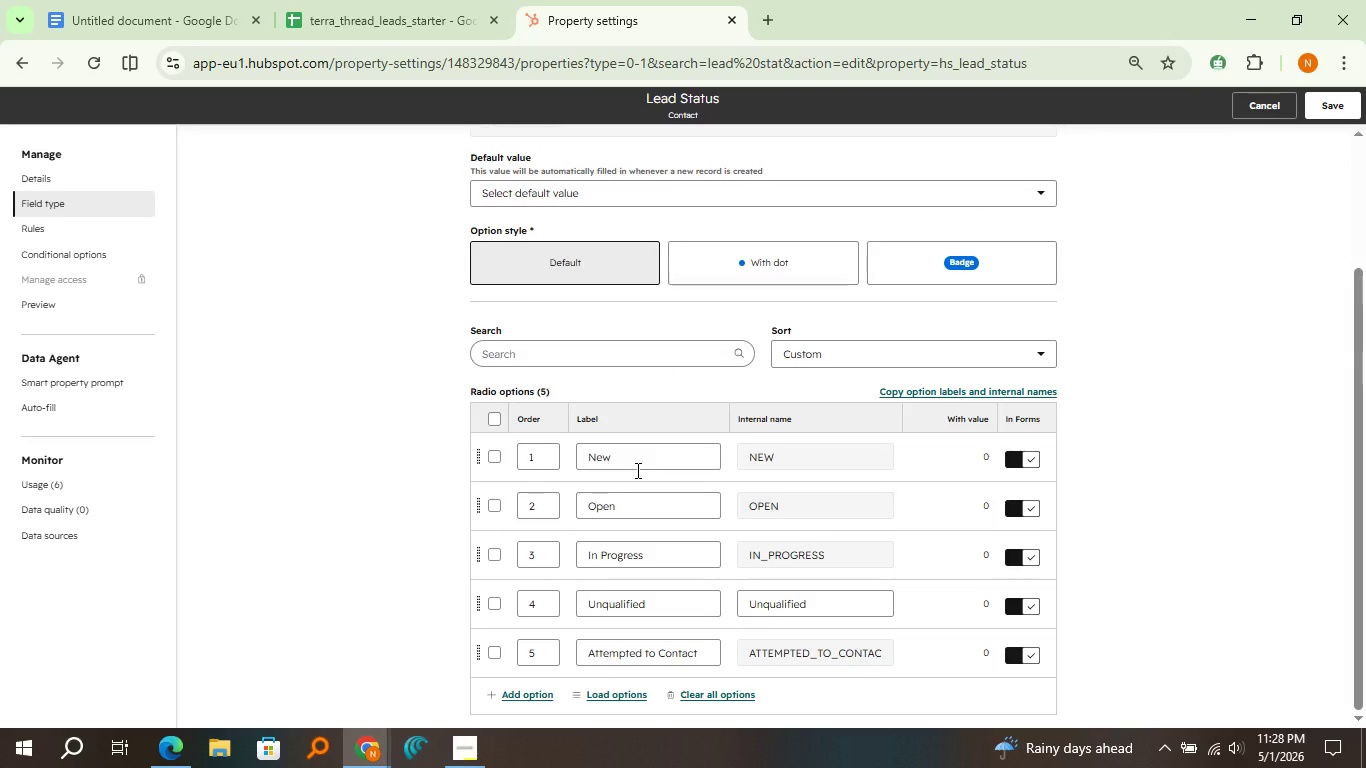 
scroll: coordinate [636, 470], scroll_direction: down, amount: 2.0
 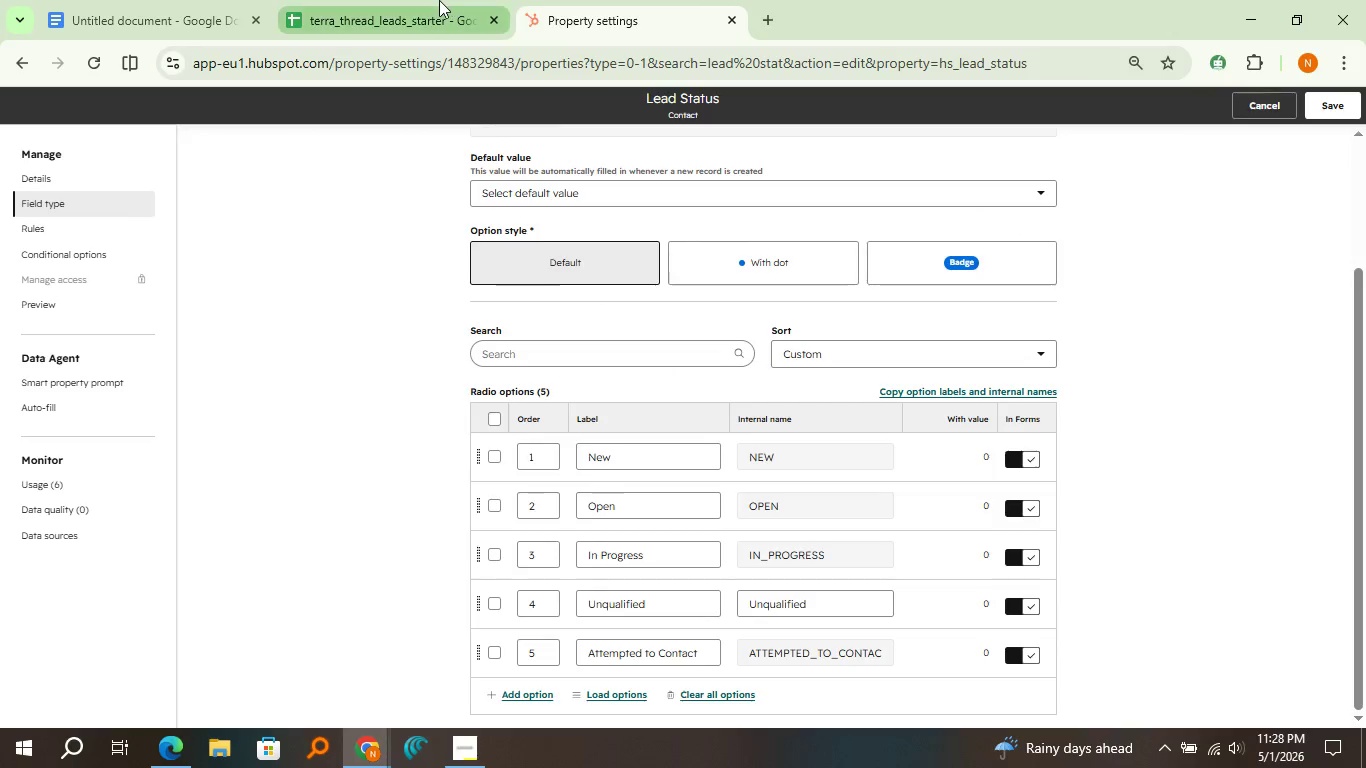 
left_click([439, 0])
 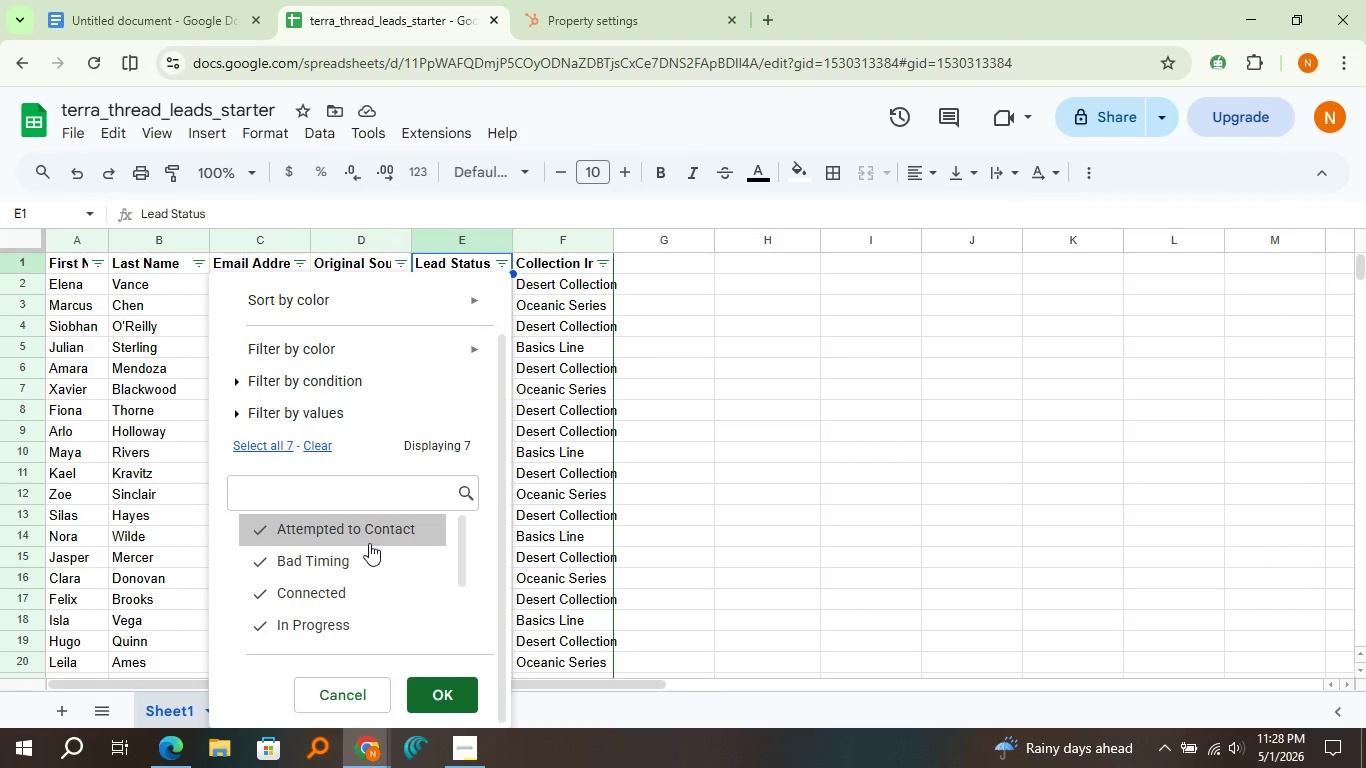 
wait(6.78)
 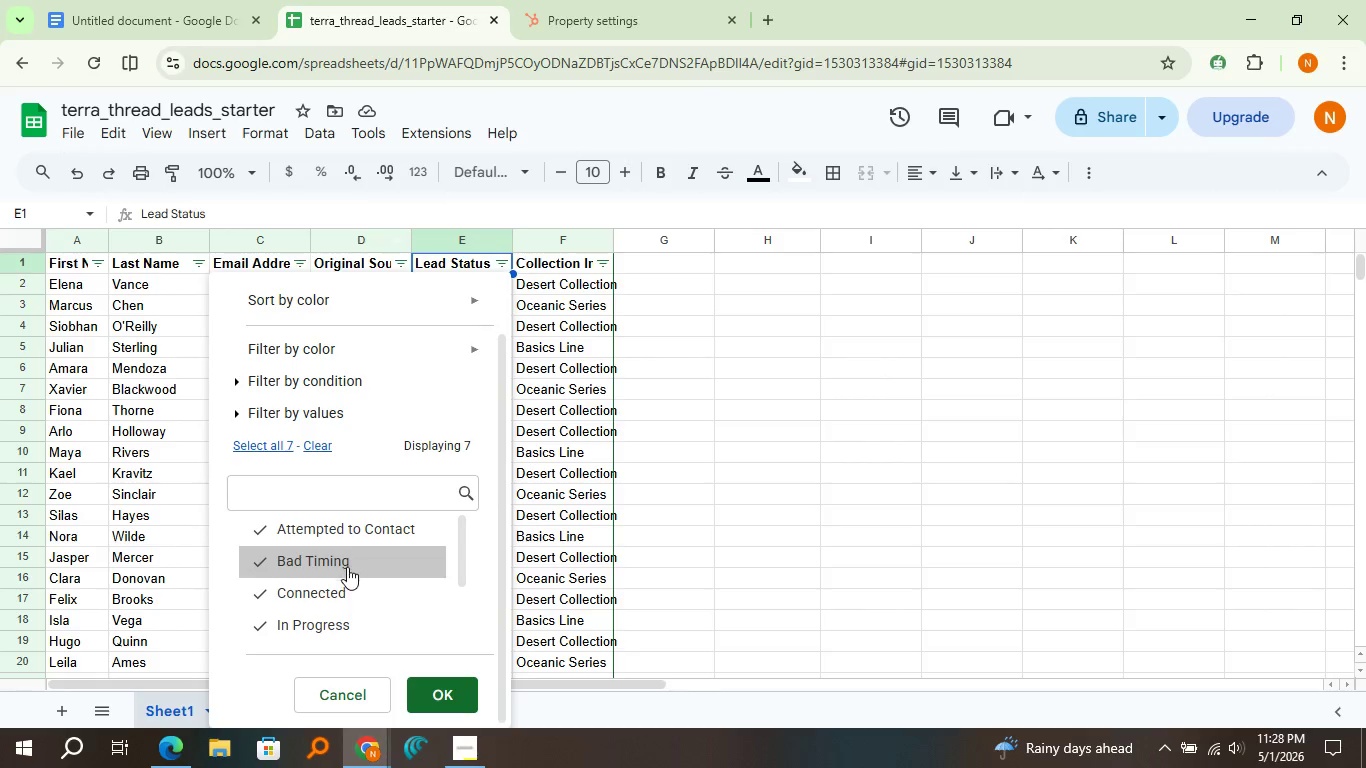 
left_click([676, 0])
 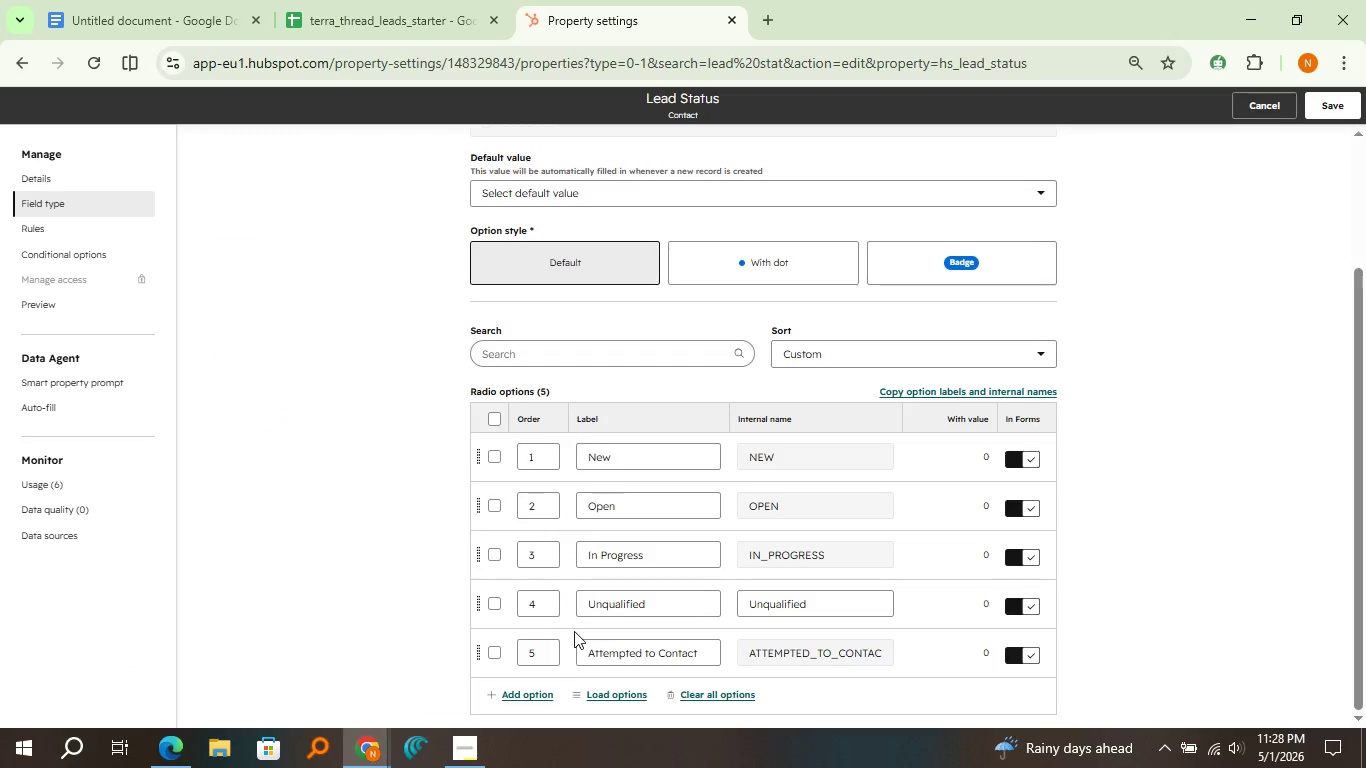 
scroll: coordinate [574, 631], scroll_direction: down, amount: 2.0
 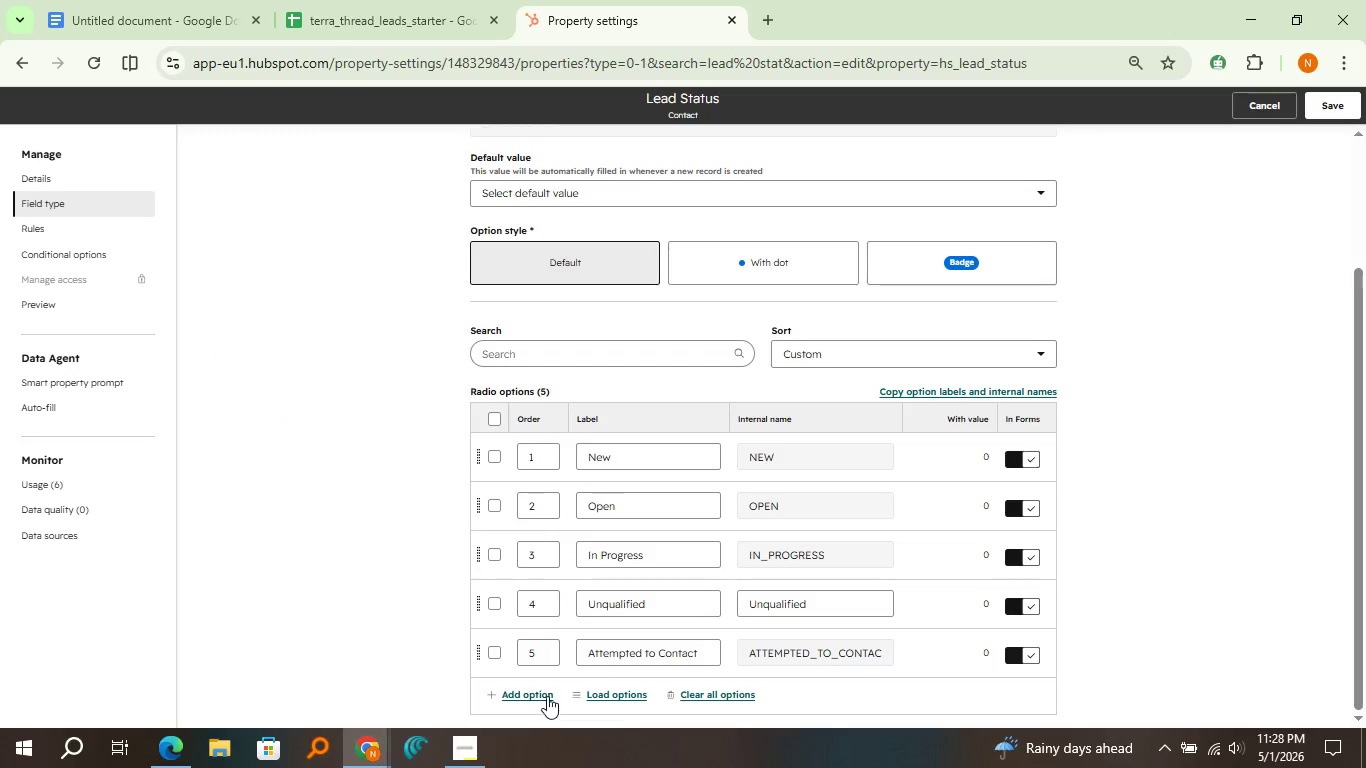 
left_click([547, 693])
 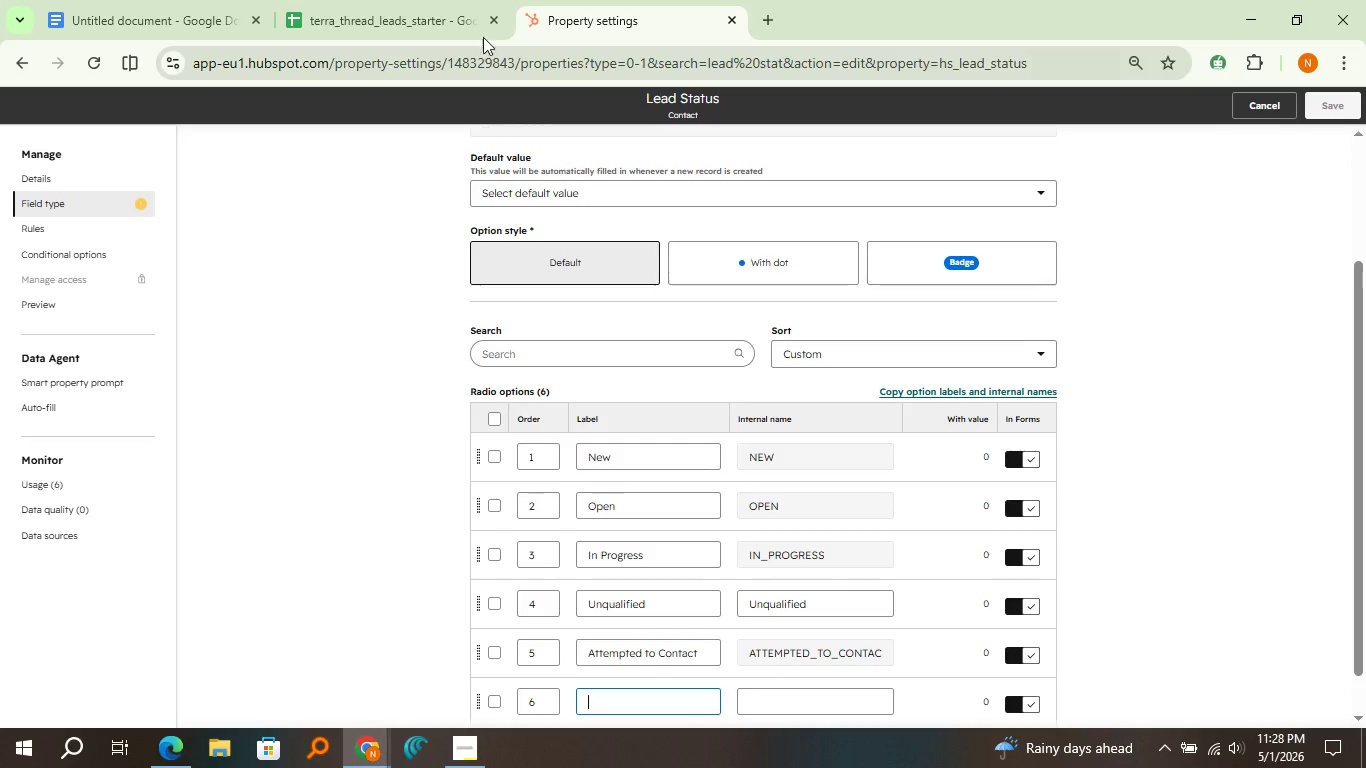 
left_click([394, 0])
 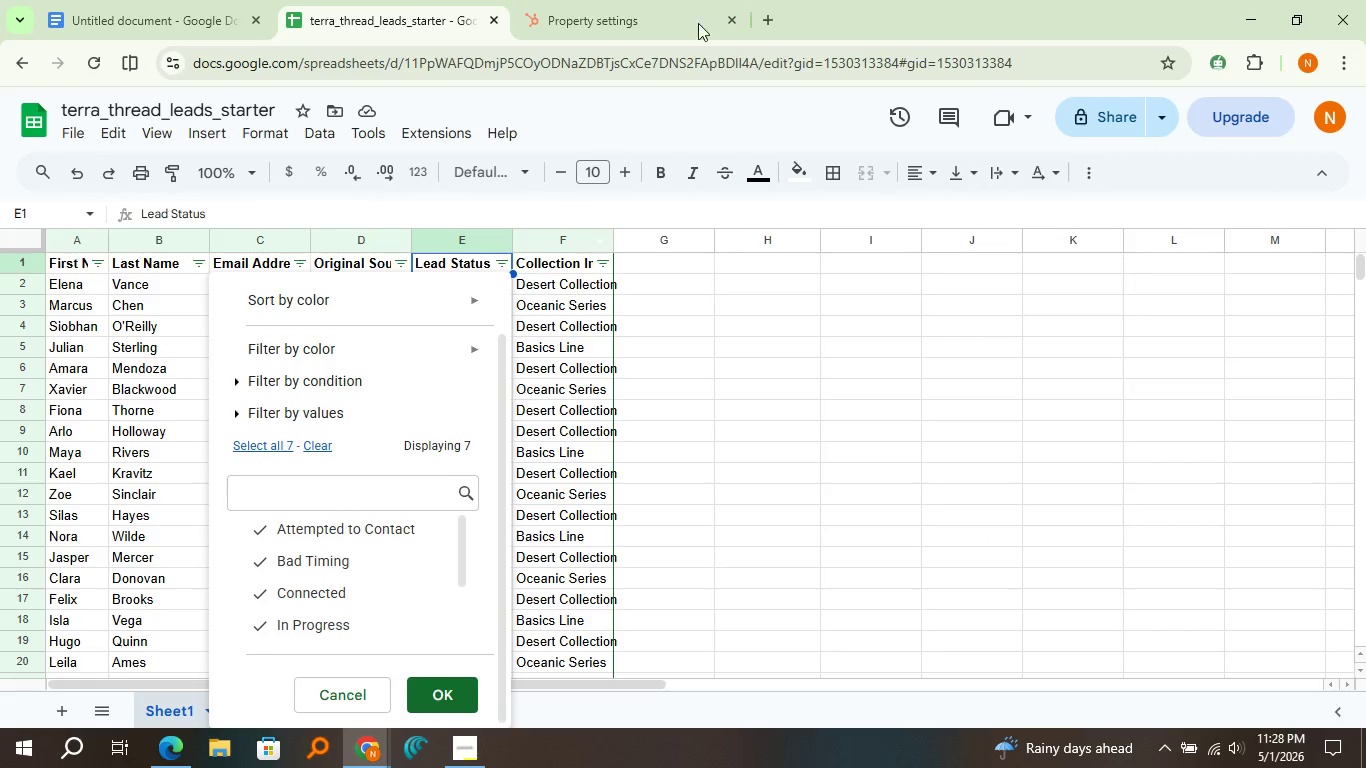 
left_click([714, 0])
 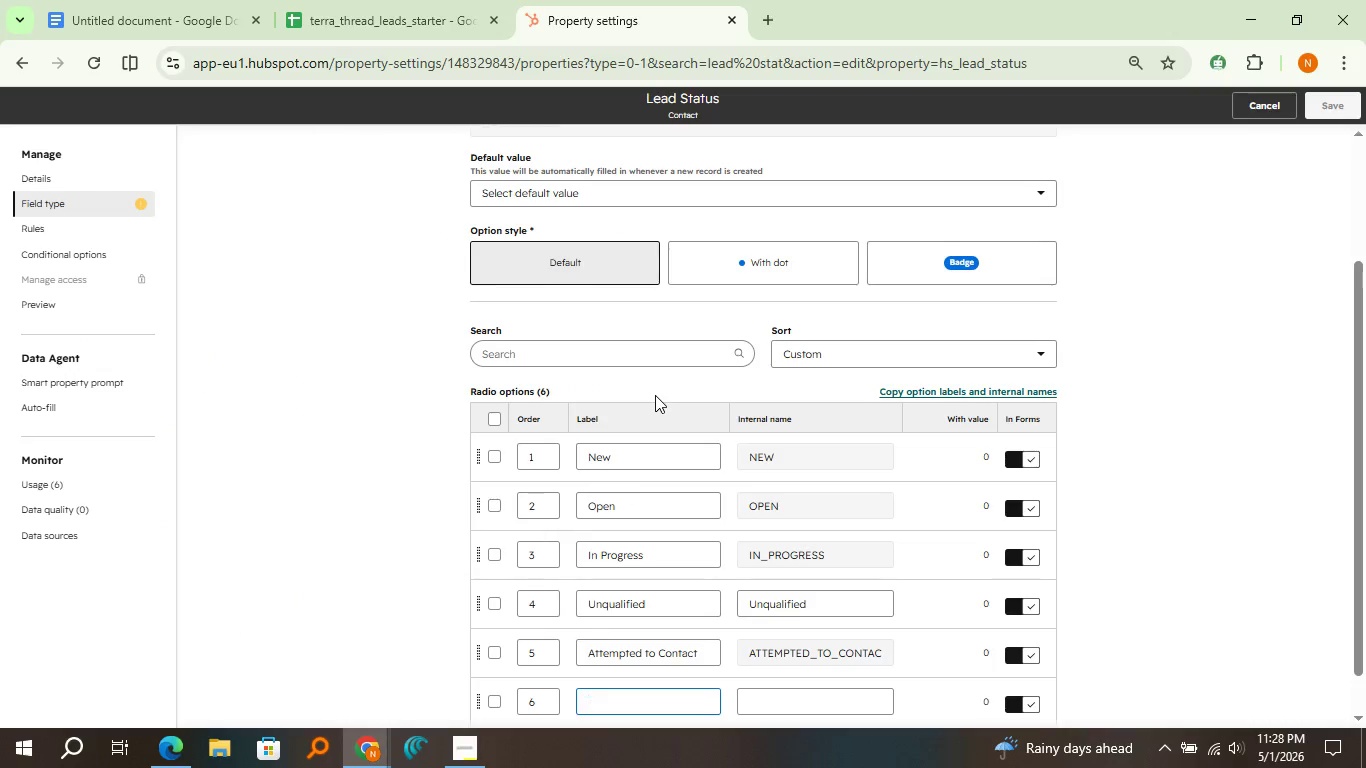 
scroll: coordinate [655, 395], scroll_direction: none, amount: 0.0
 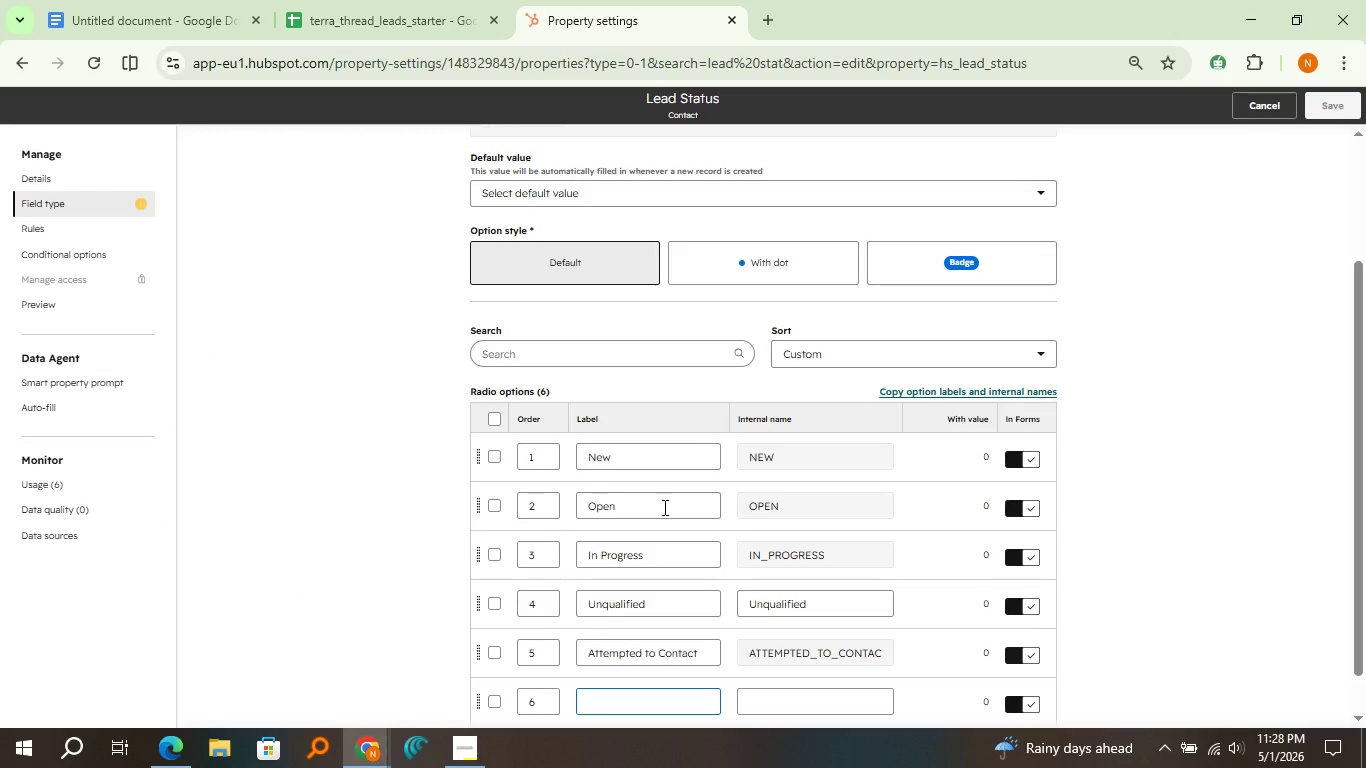 
type(Bad Timing)
 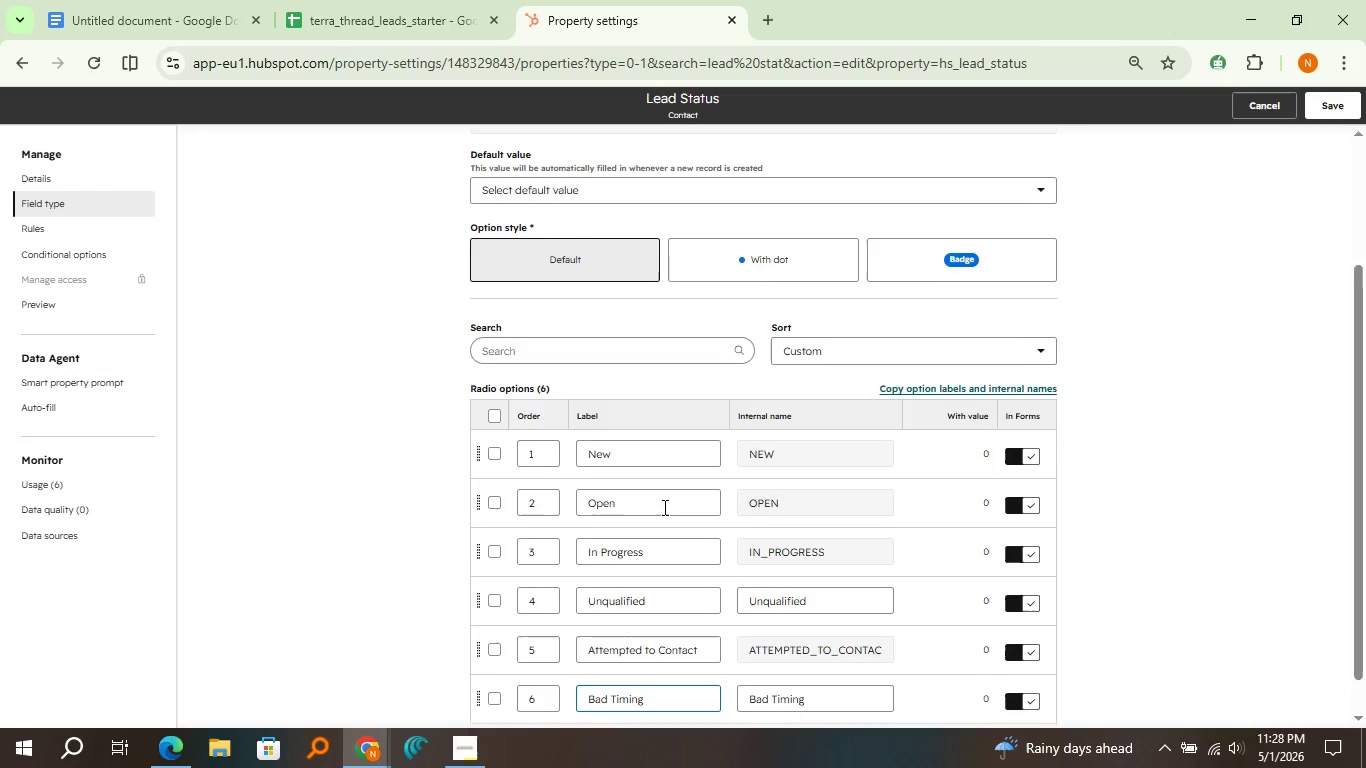 
scroll: coordinate [663, 507], scroll_direction: down, amount: 4.0
 